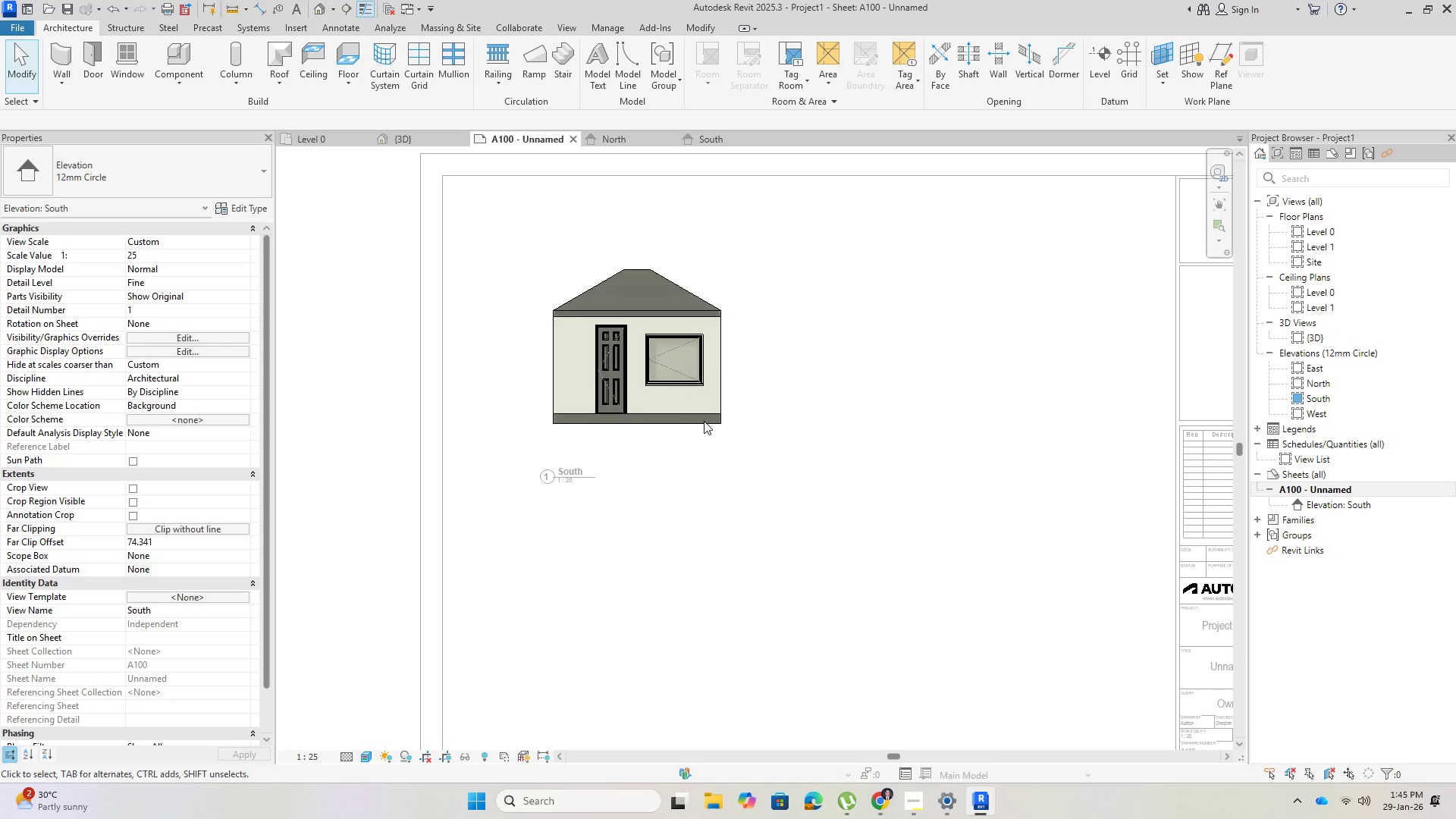 
scroll: coordinate [735, 418], scroll_direction: down, amount: 2.0
 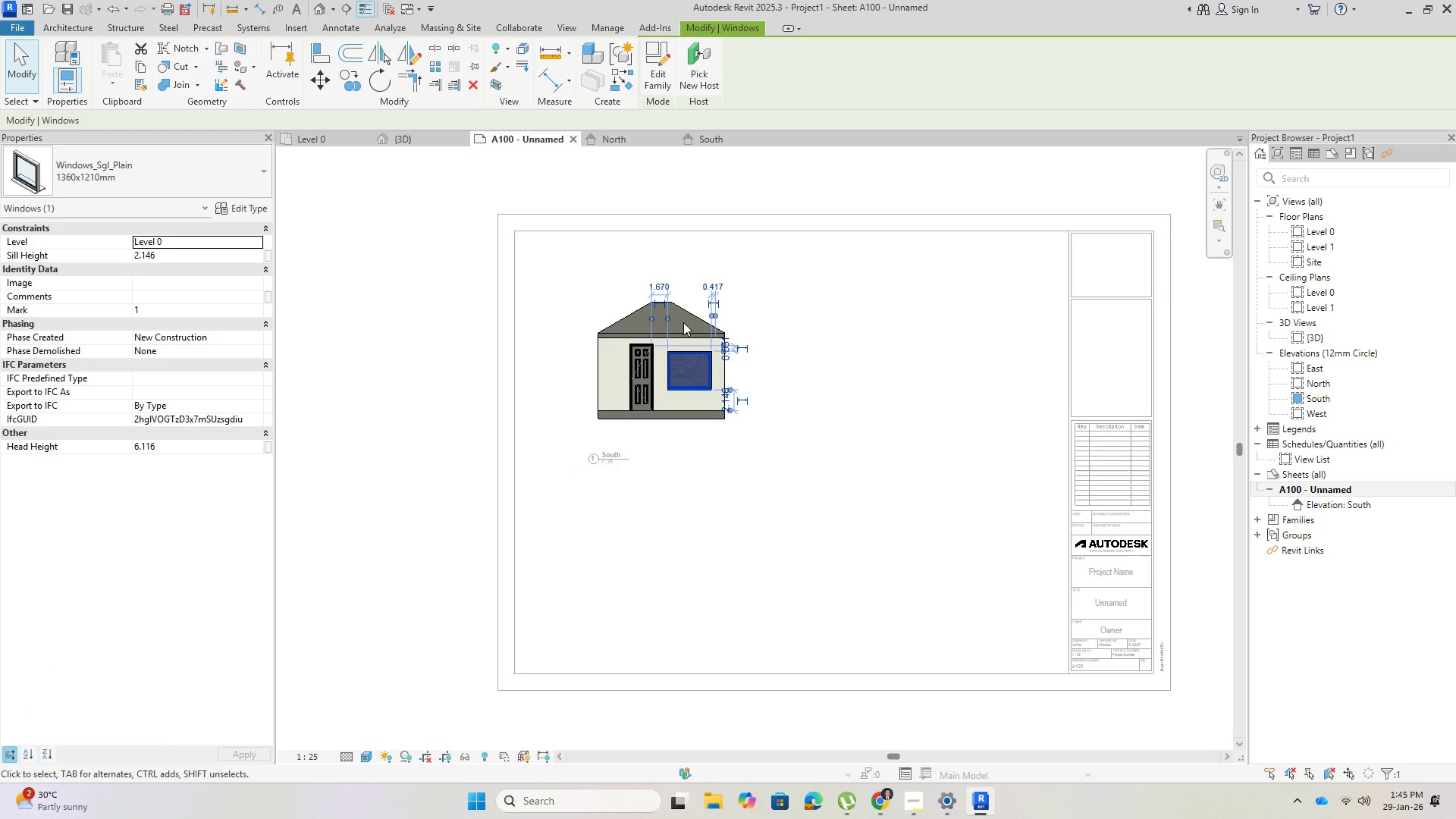 
left_click([802, 303])
 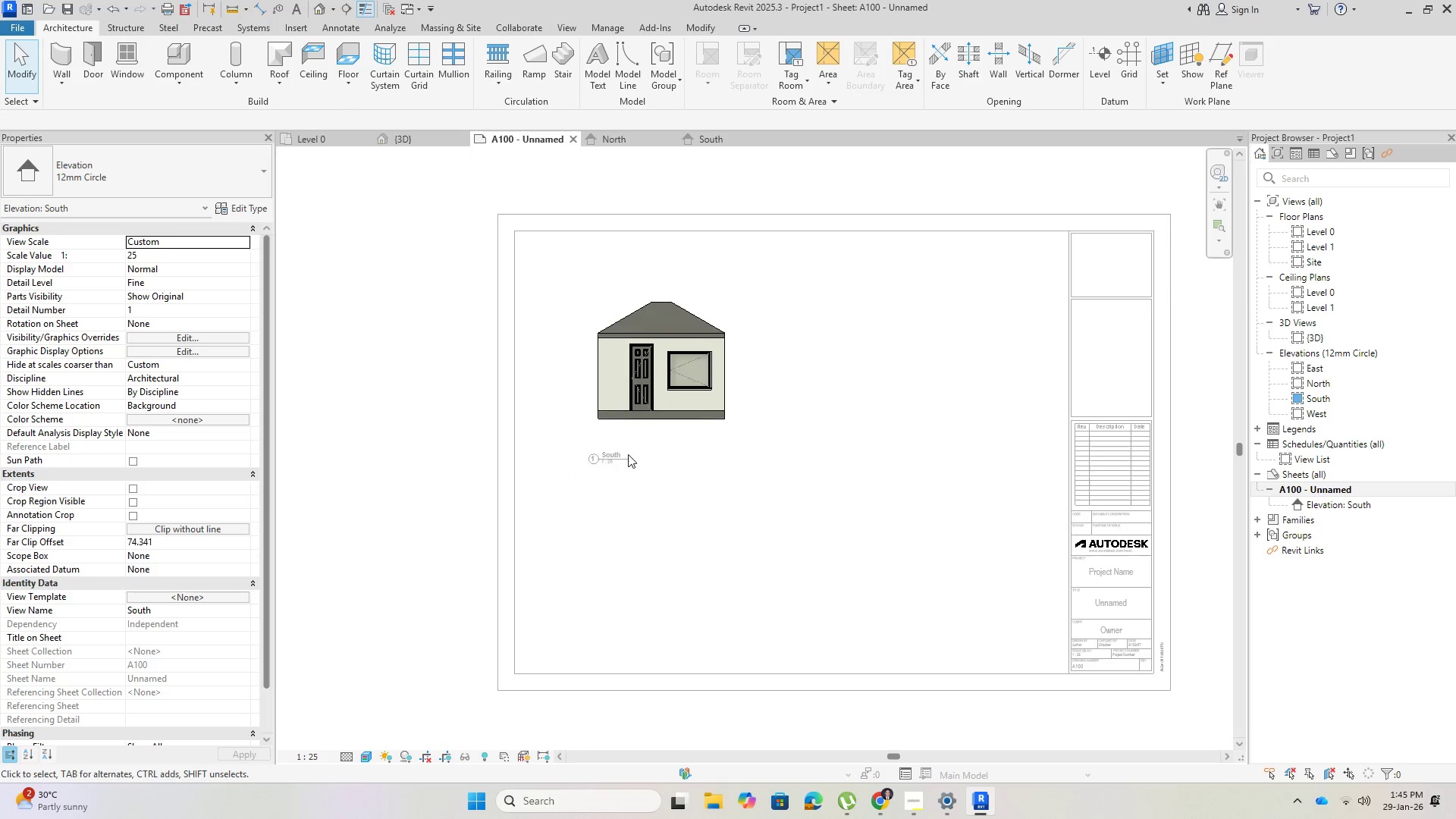 
left_click([628, 455])
 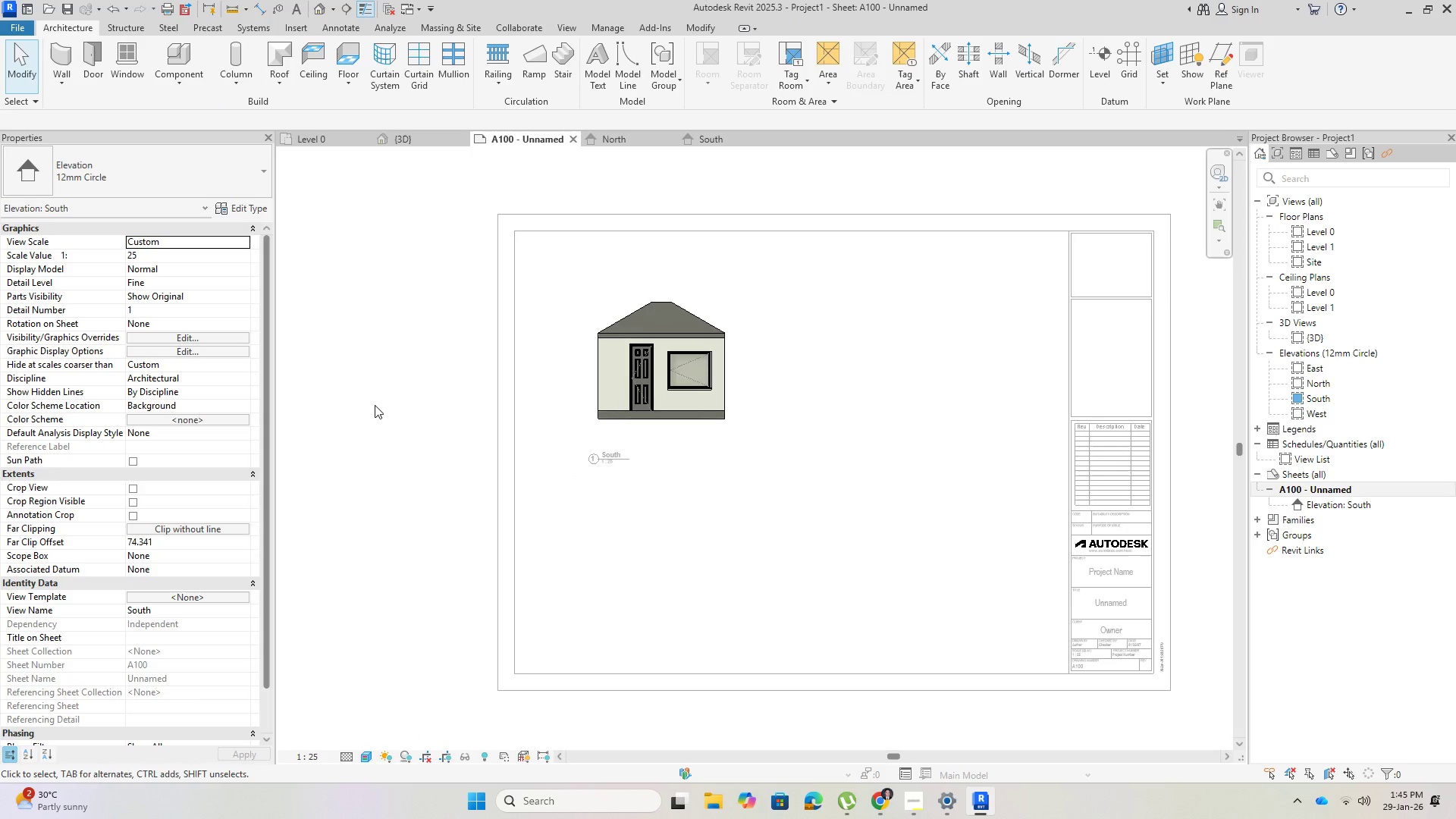 
double_click([376, 402])
 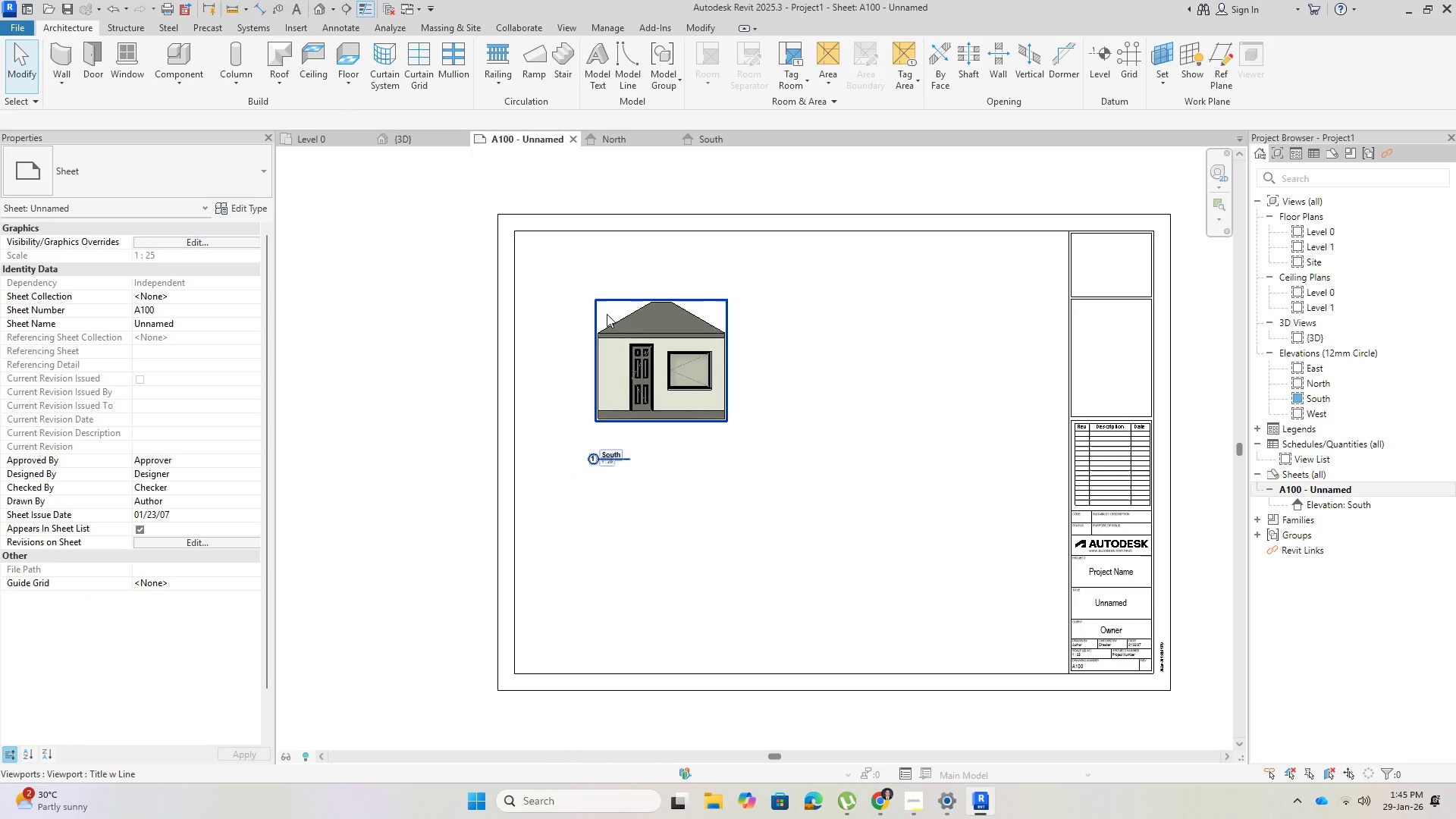 
left_click([607, 302])
 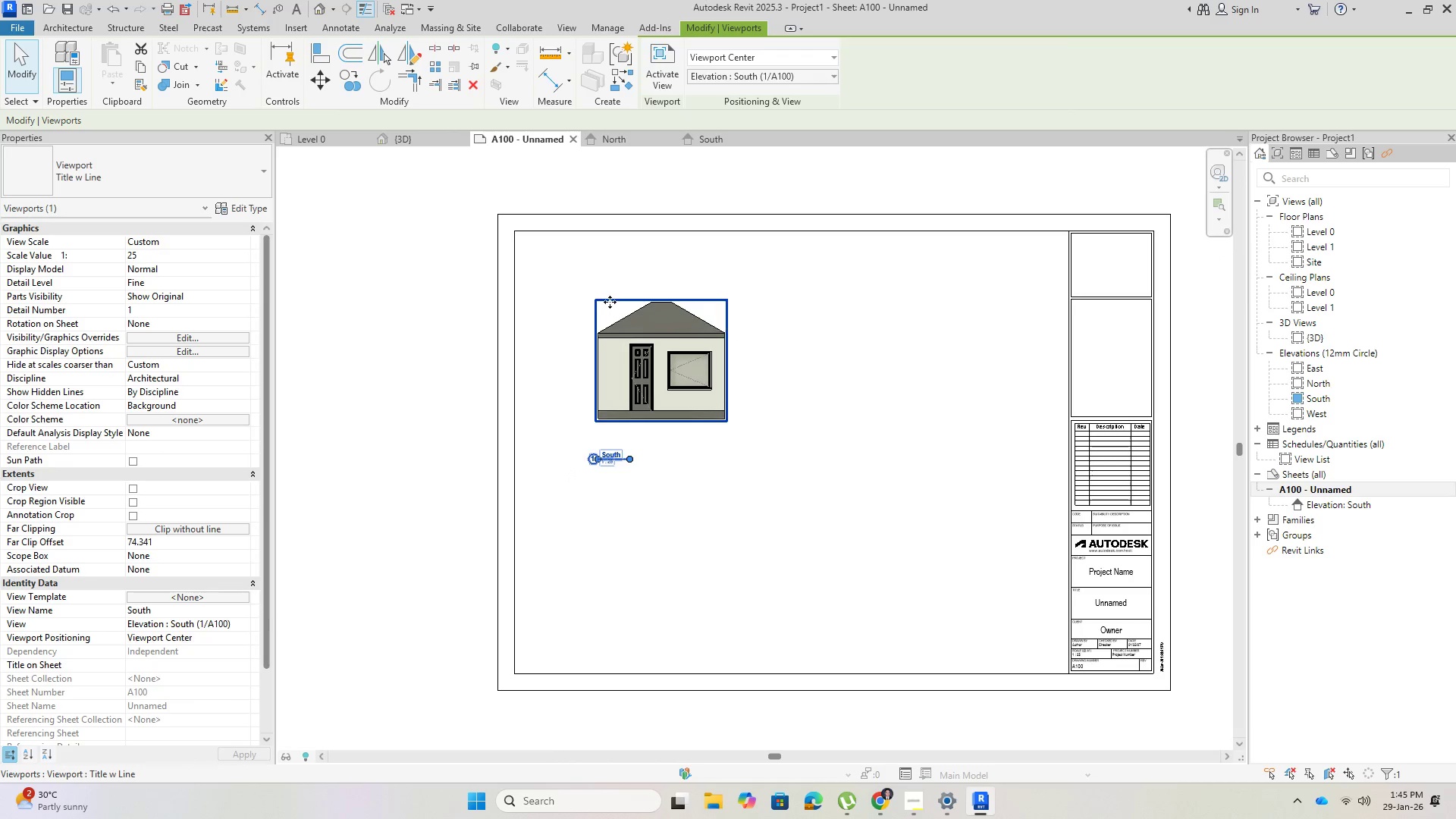 
left_click_drag(start_coordinate=[610, 302], to_coordinate=[753, 366])
 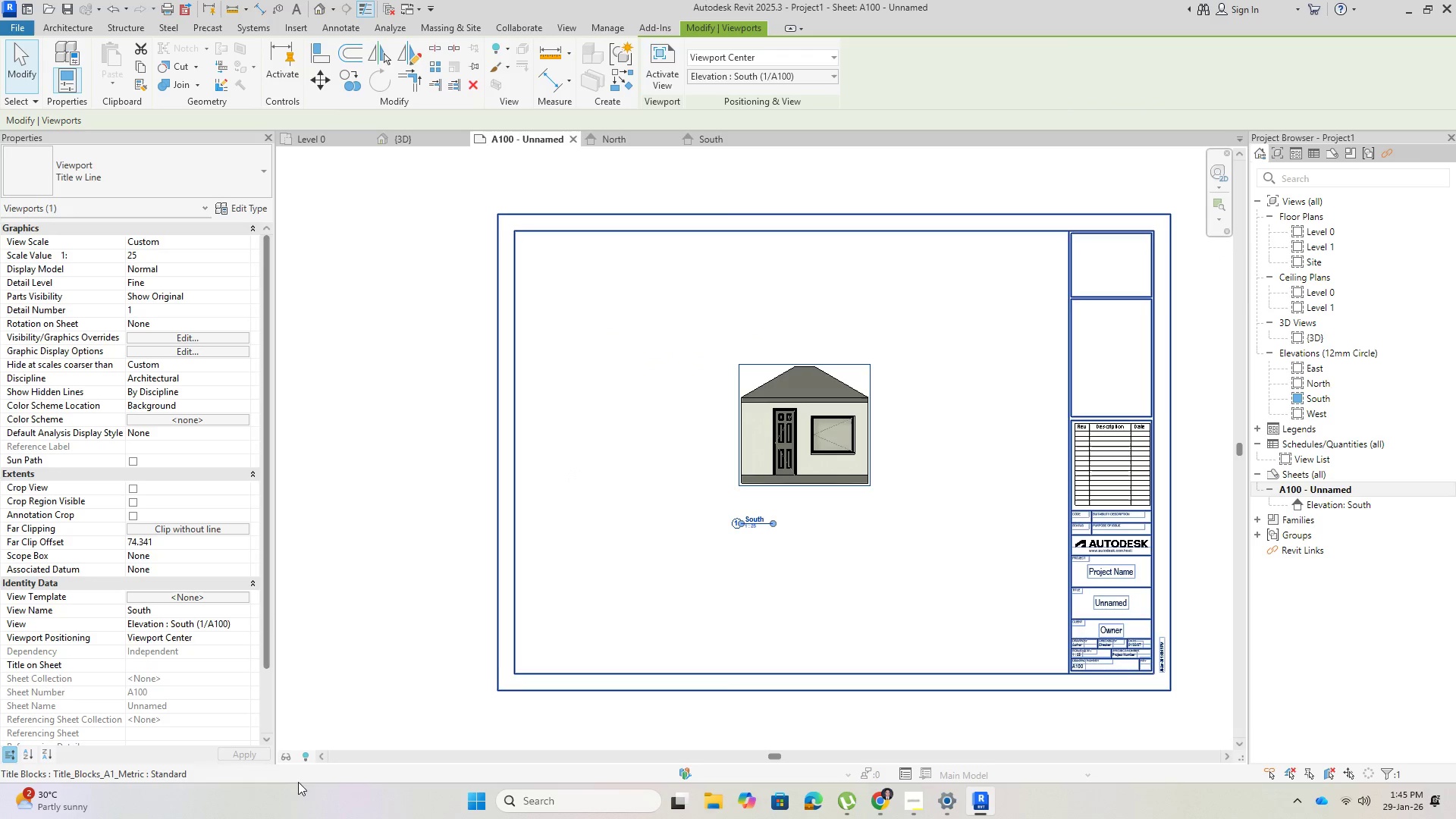 
key(Escape)
 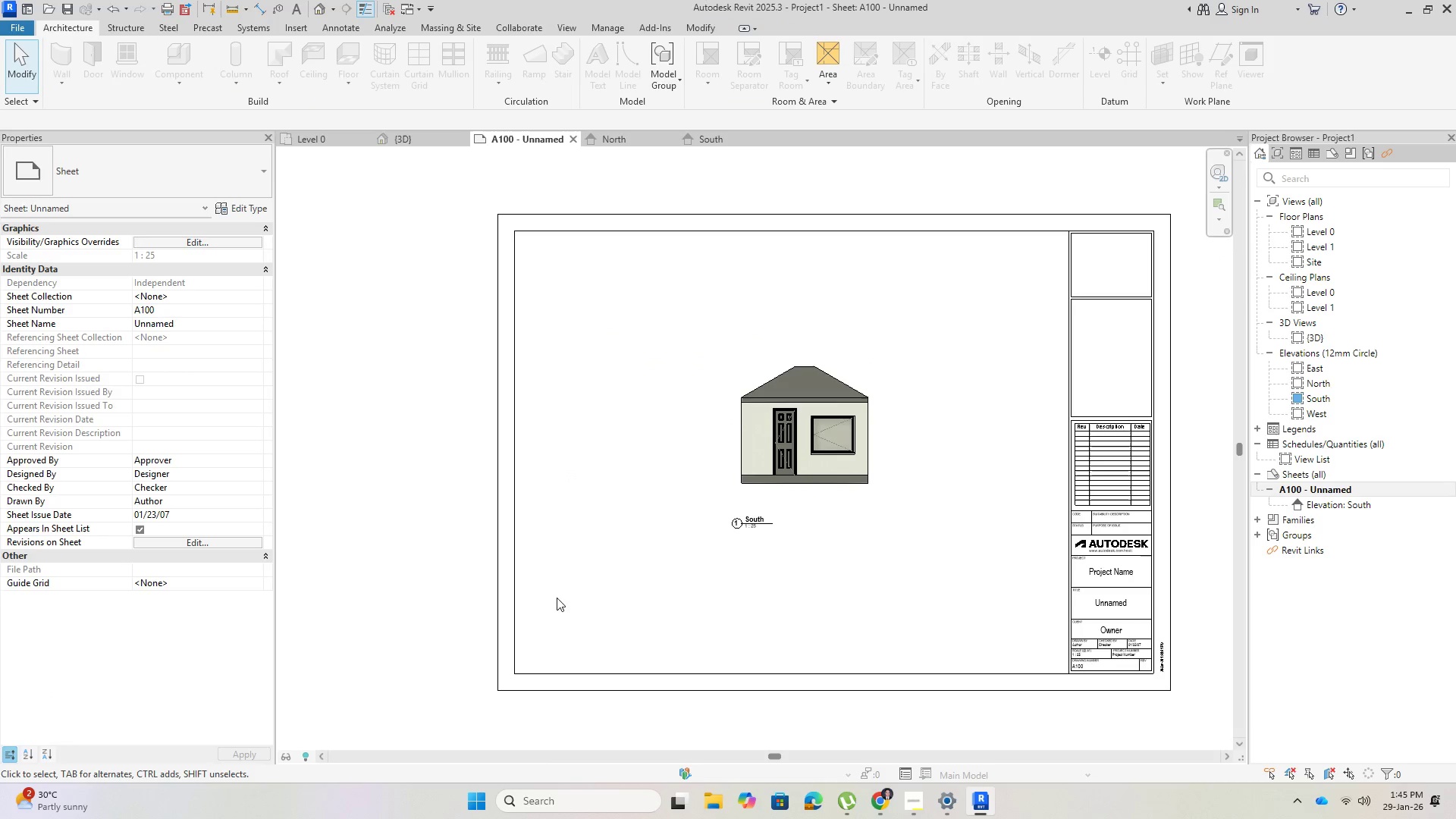 
key(Escape)
 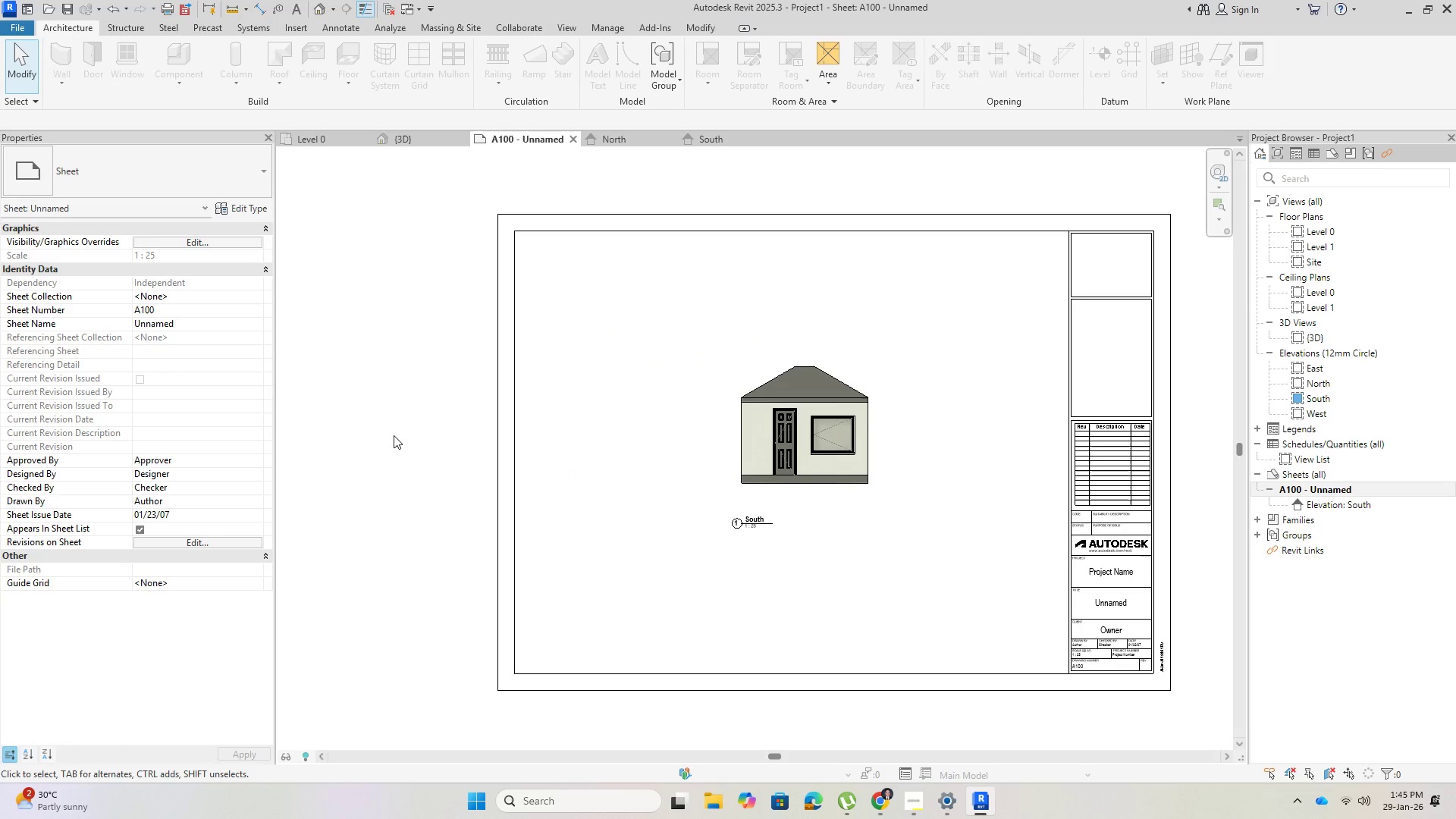 
double_click([394, 435])
 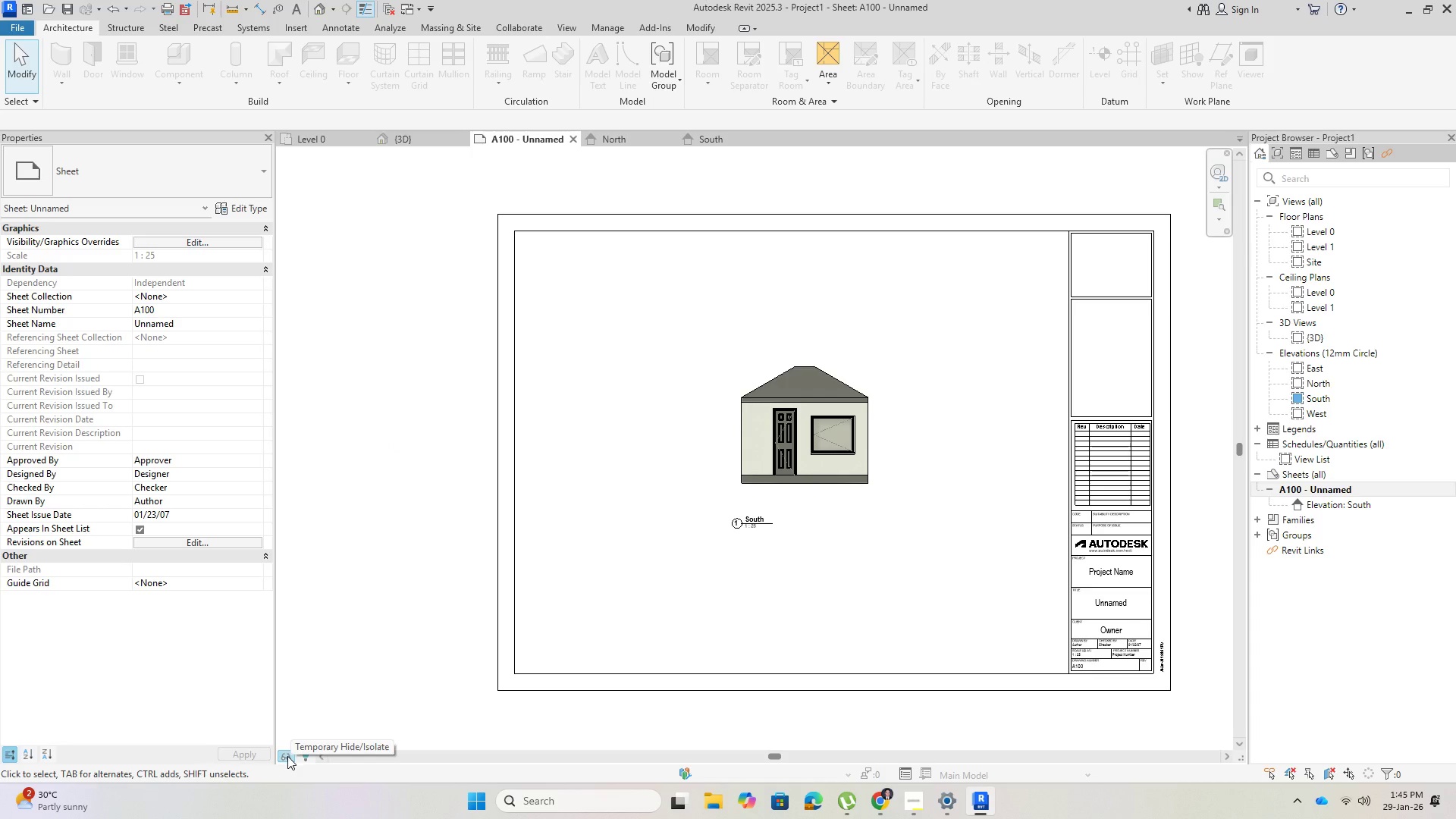 
double_click([388, 575])
 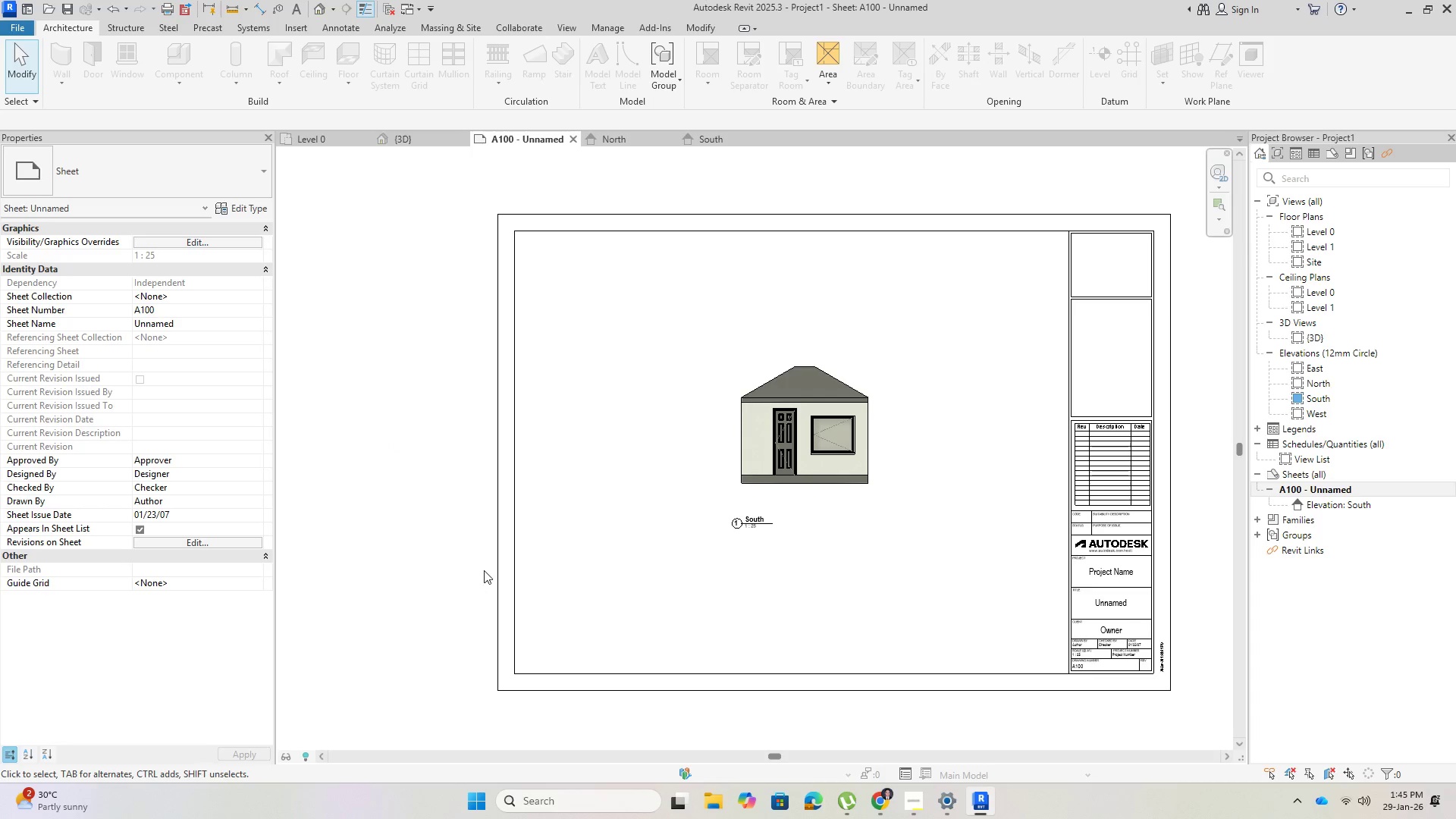 
triple_click([486, 568])
 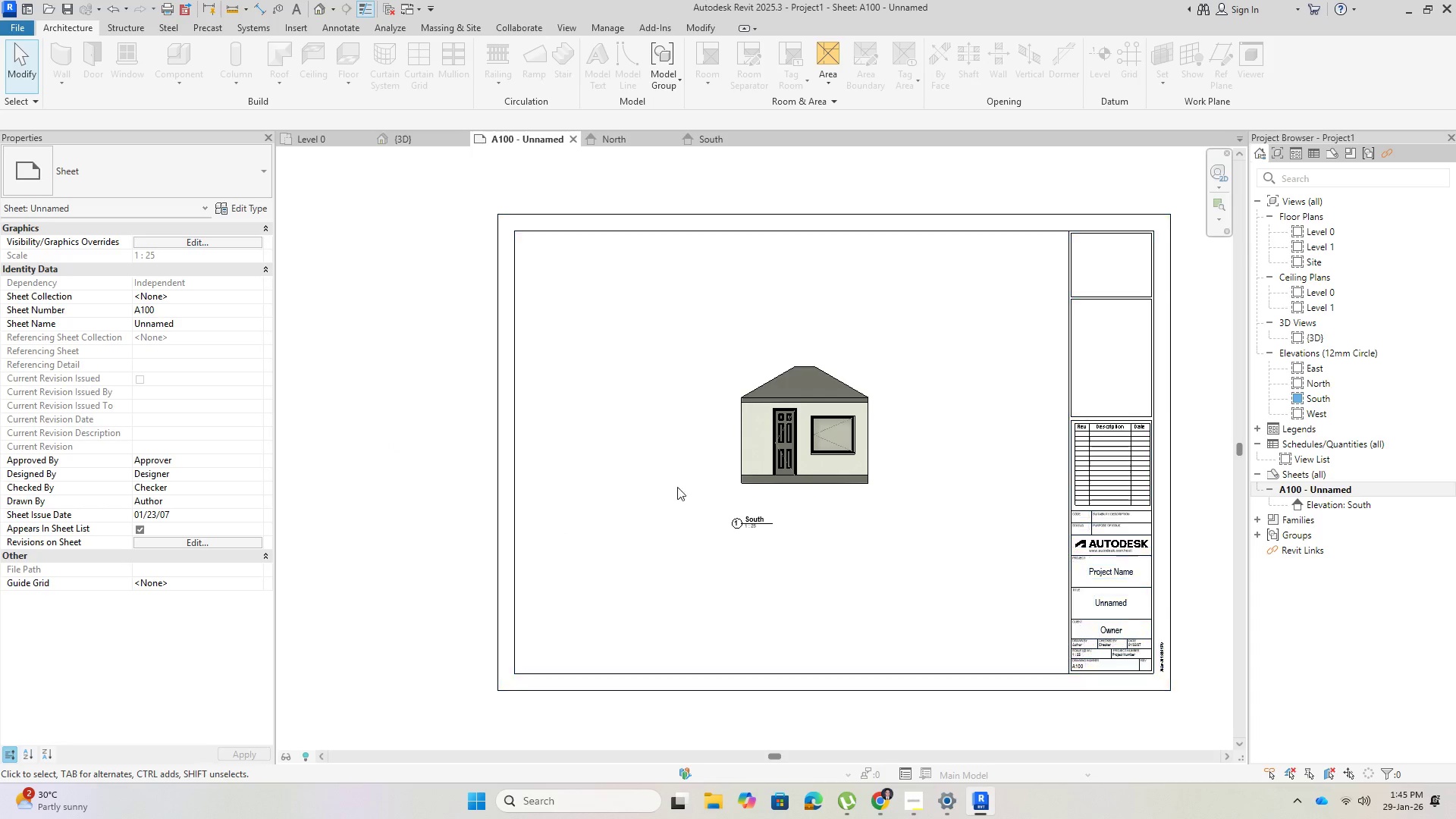 
triple_click([687, 480])
 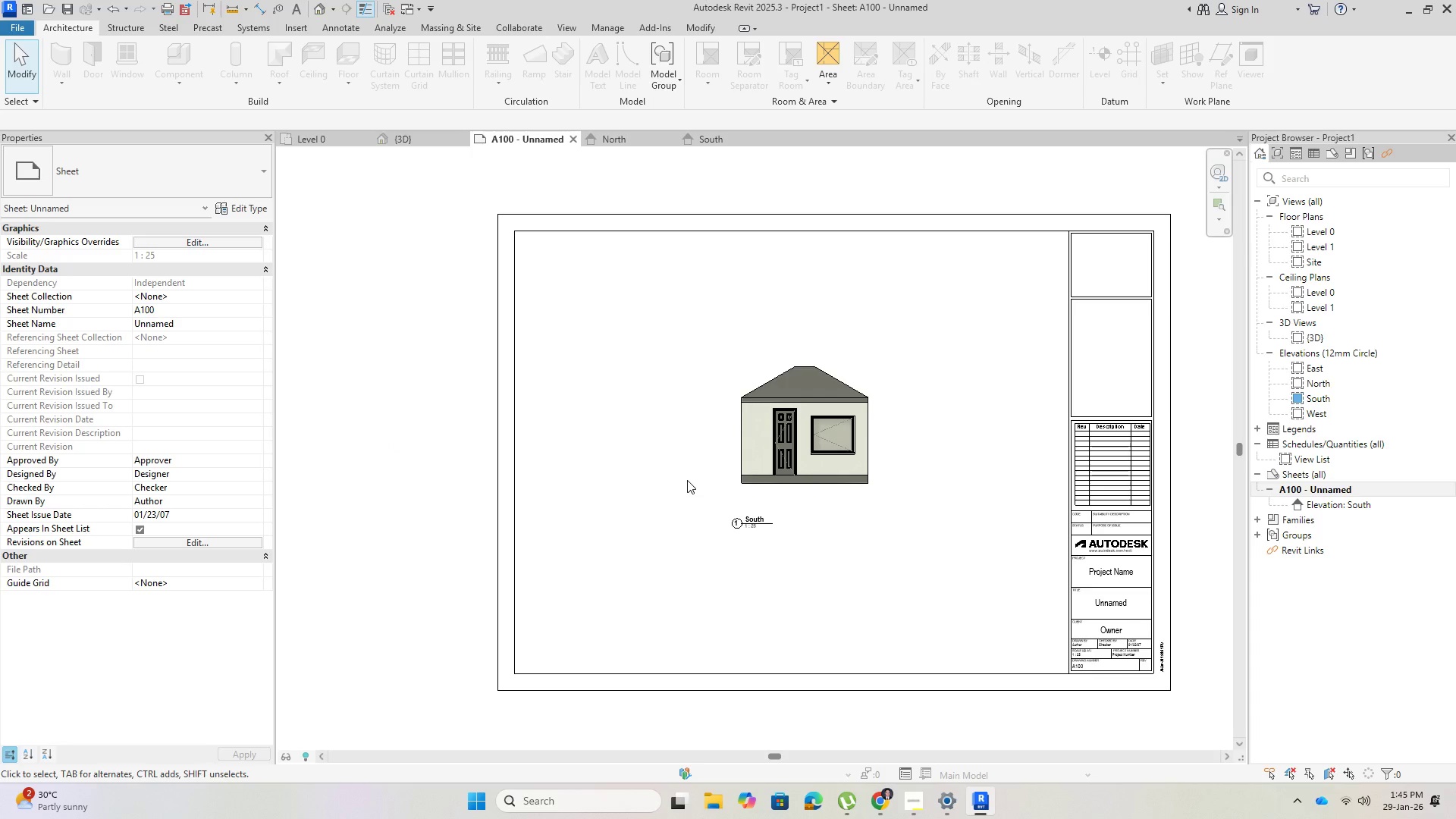 
triple_click([687, 480])
 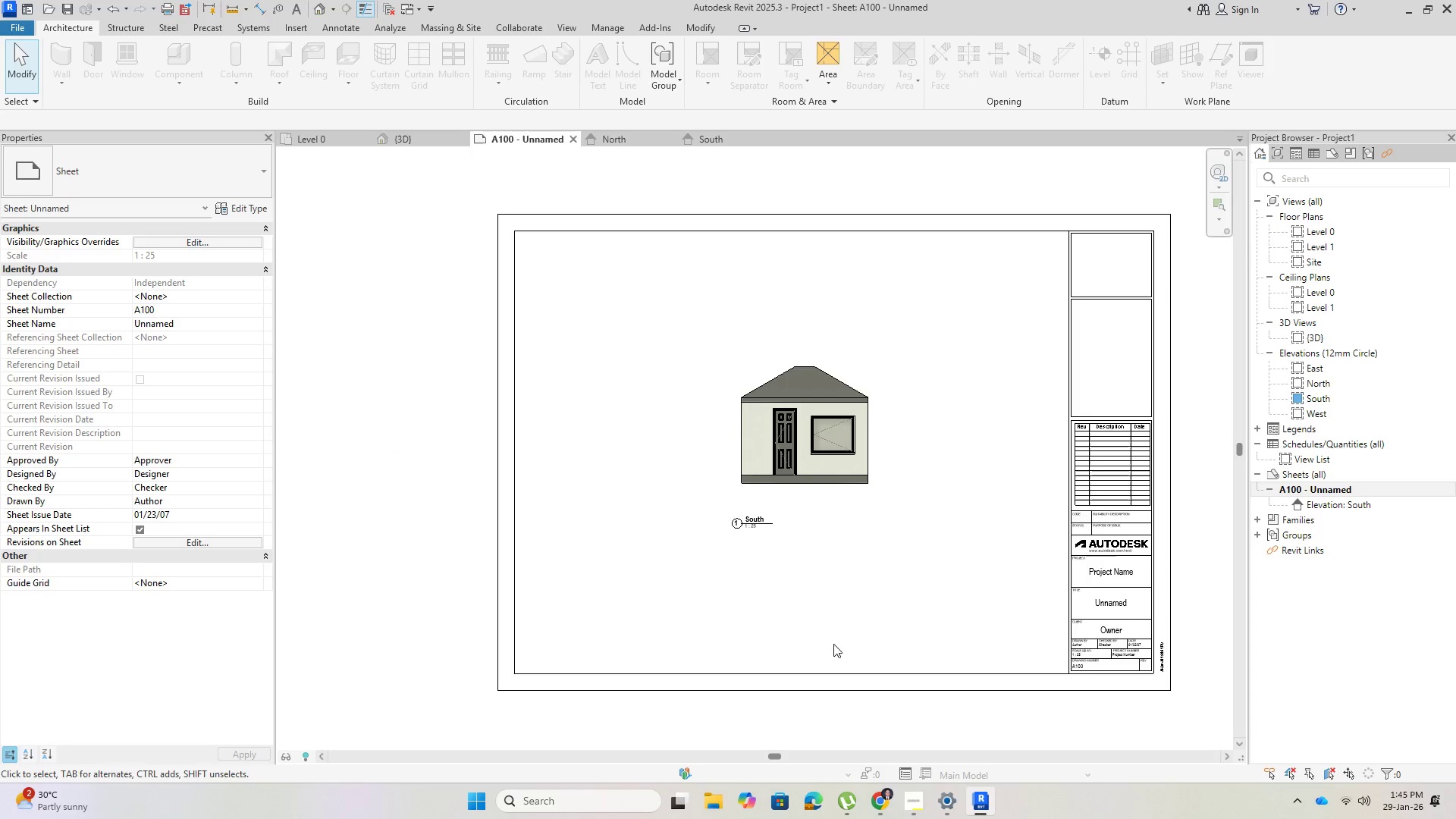 
key(Escape)
 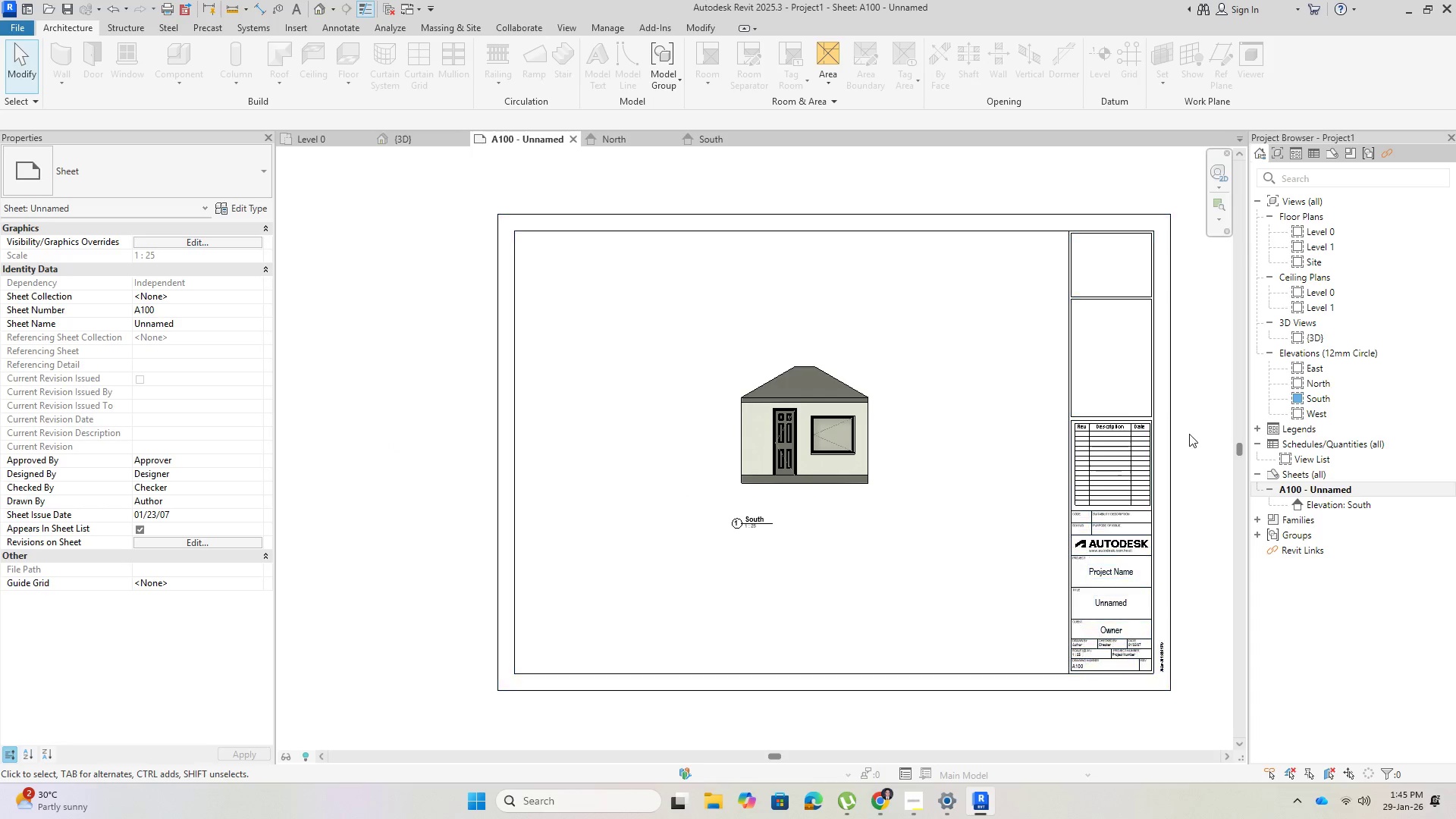 
double_click([1189, 434])
 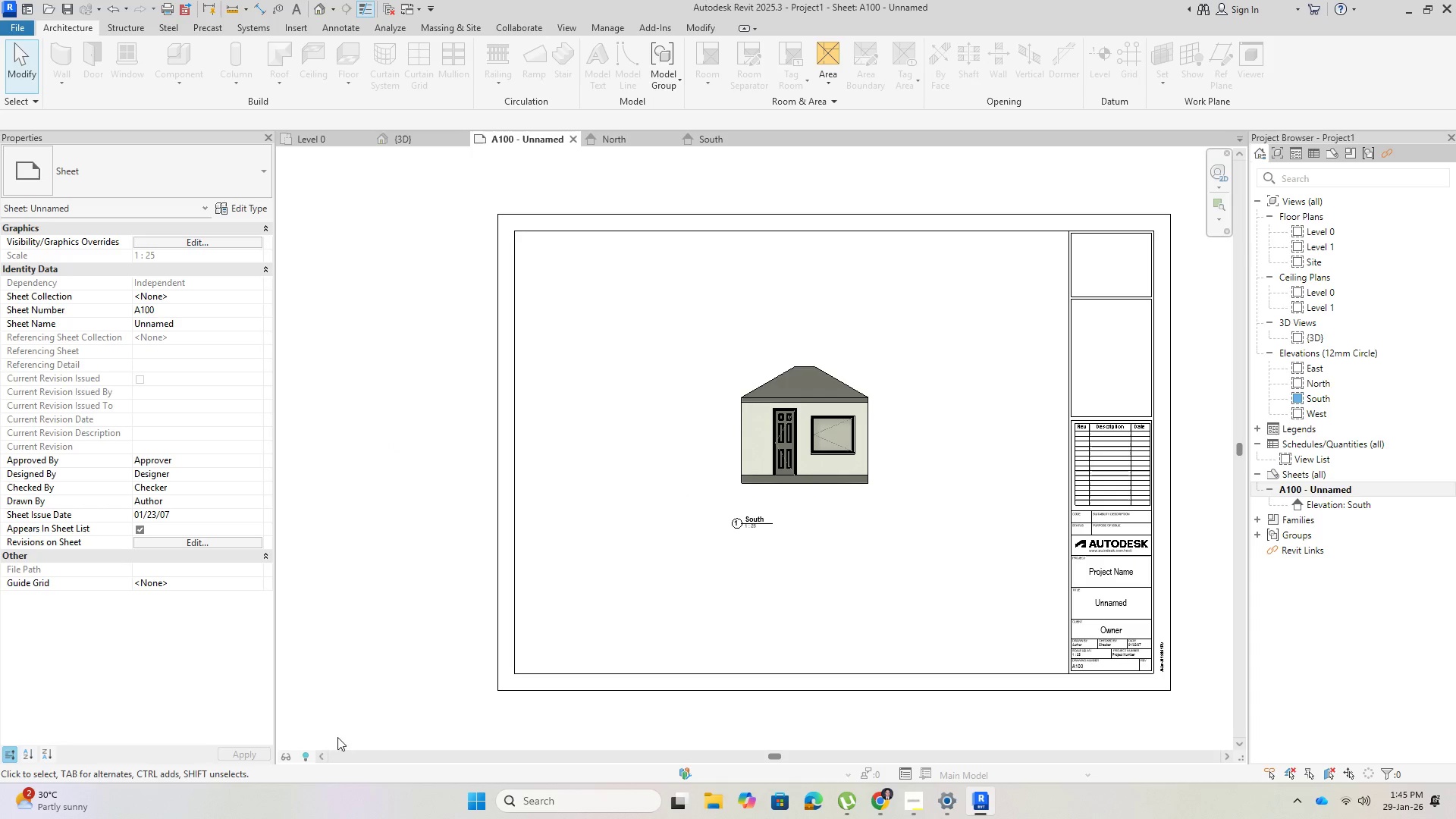 
key(Escape)
 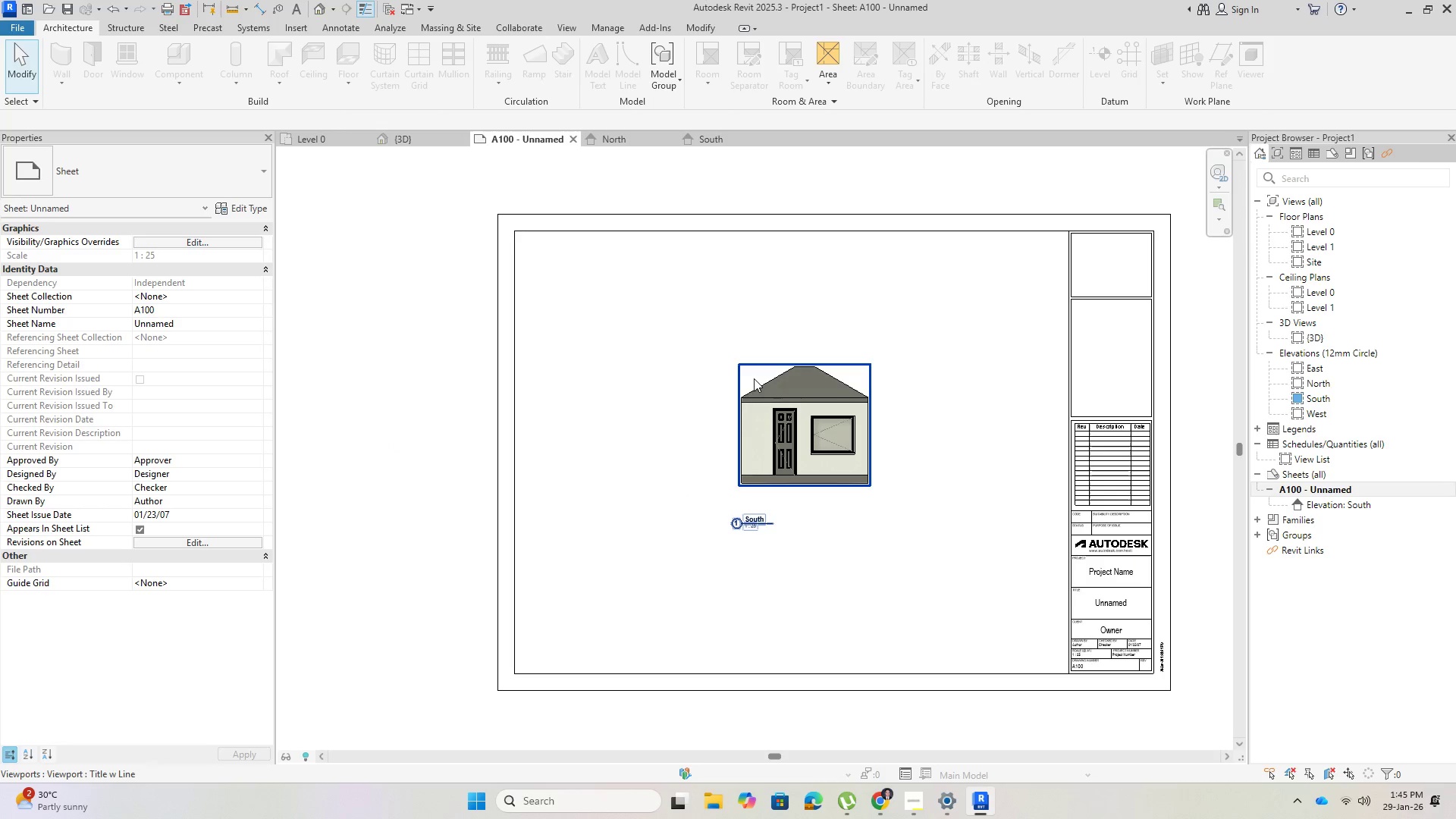 
left_click([754, 378])
 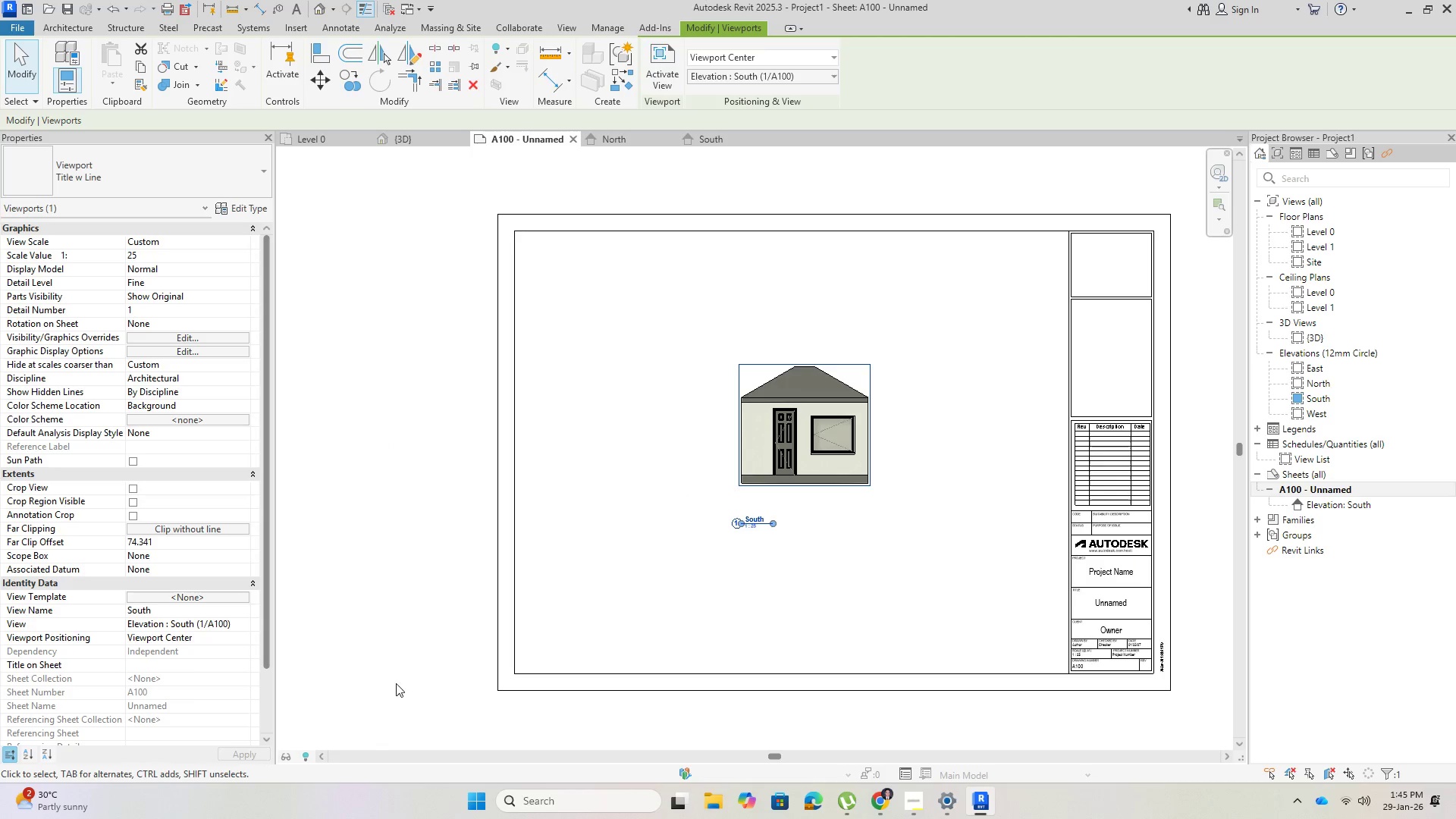 
key(Escape)
 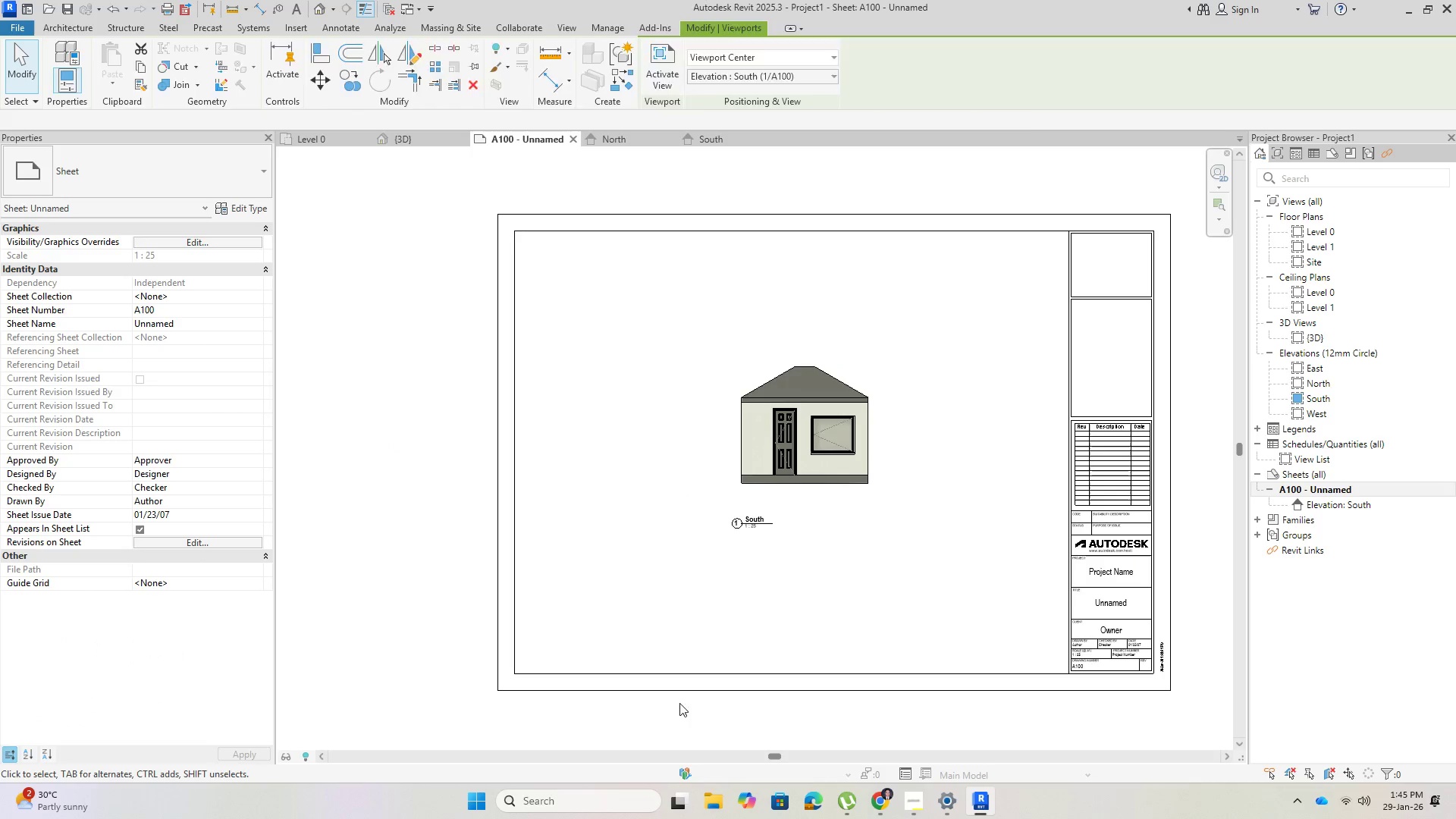 
key(Escape)
 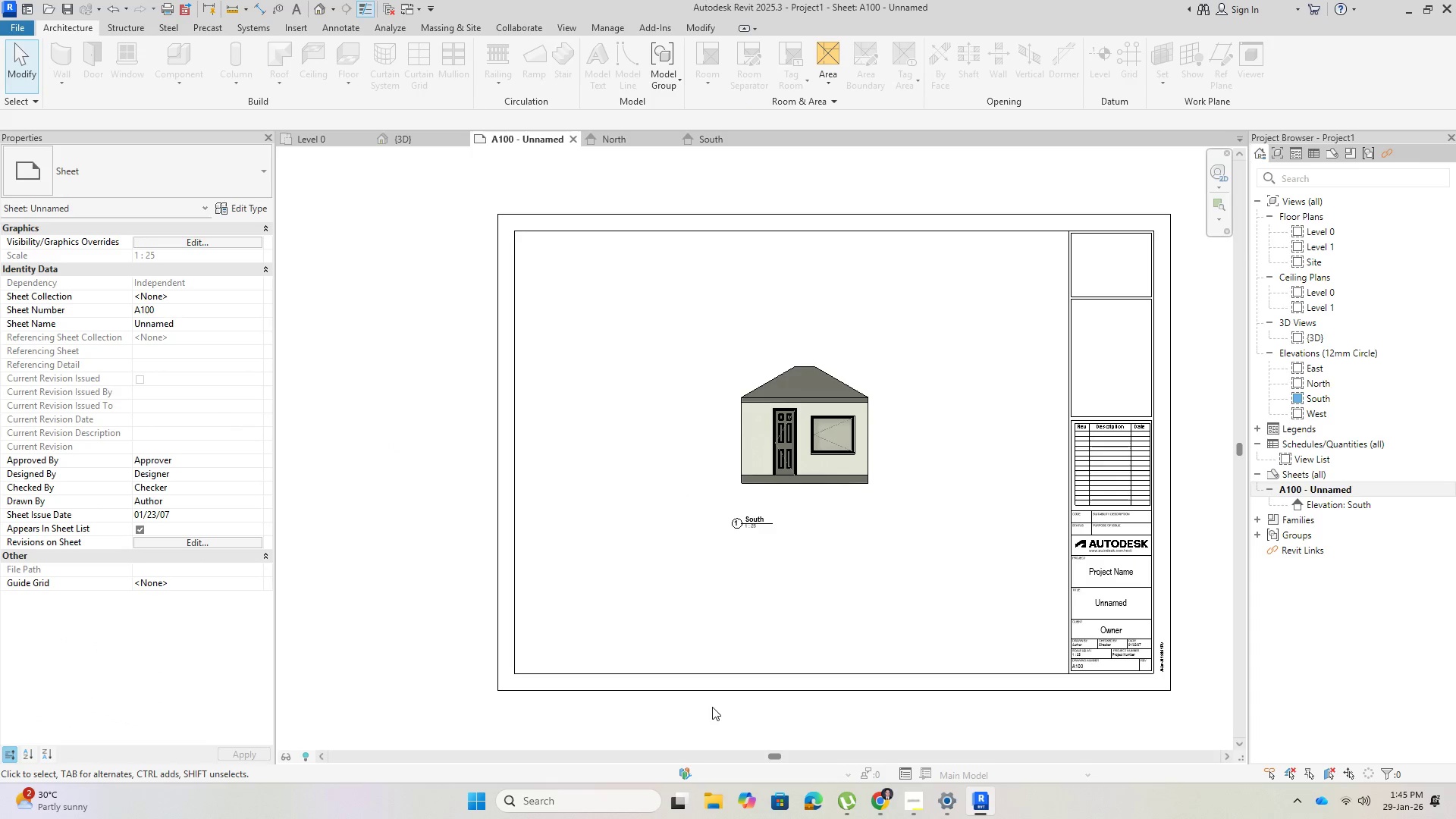 
double_click([712, 707])
 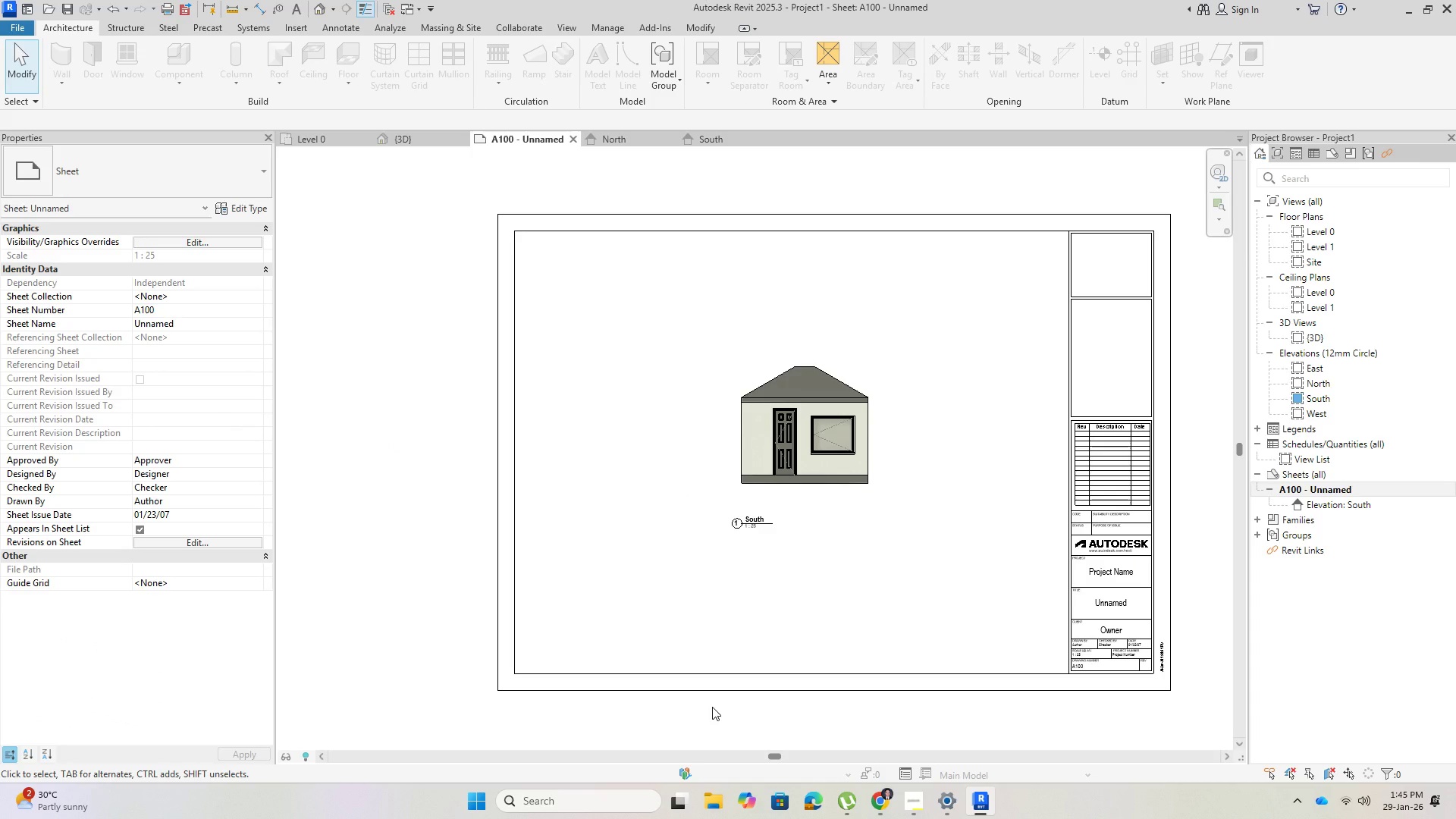 
triple_click([712, 707])
 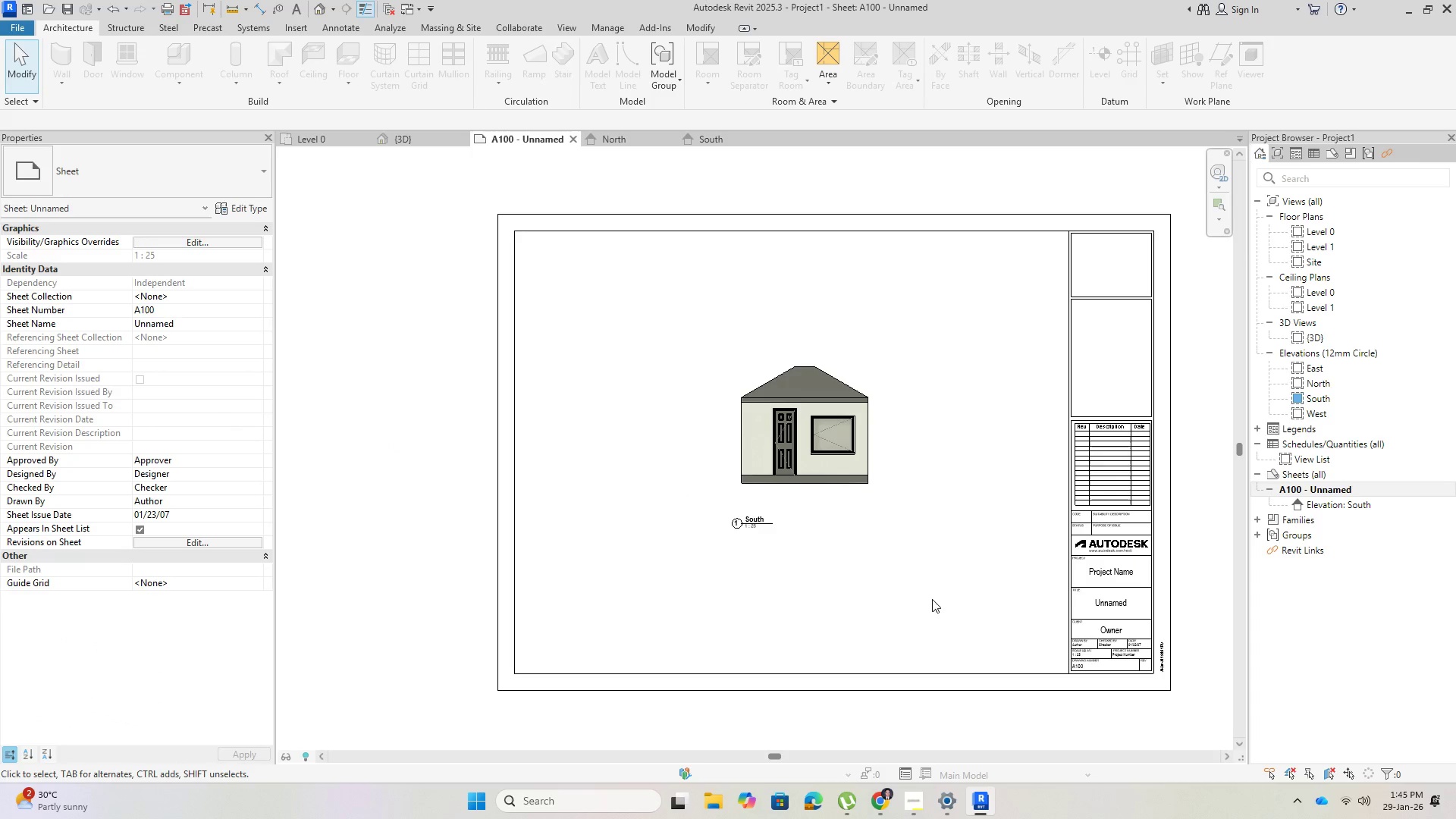 
key(Escape)
 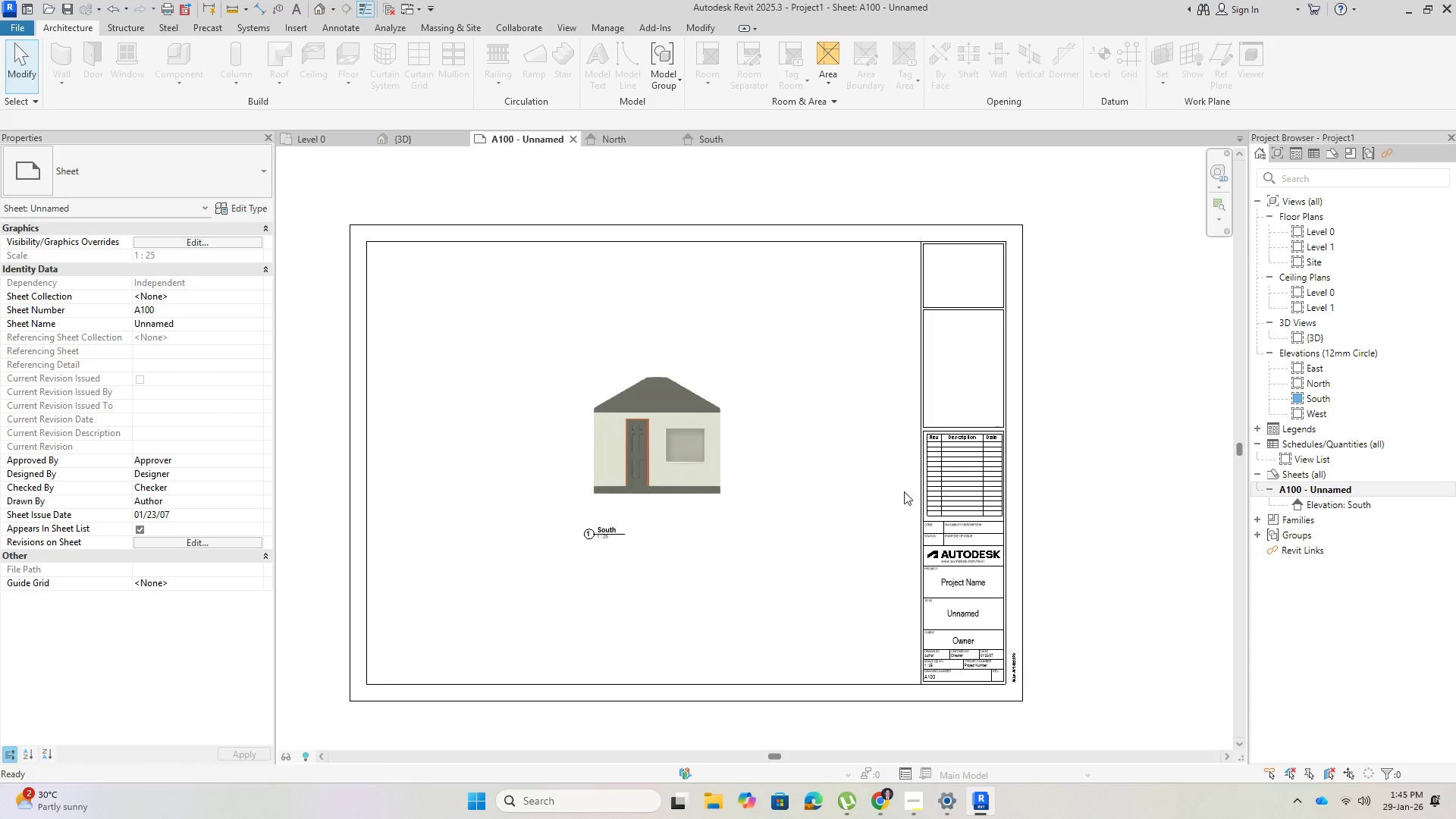 
scroll: coordinate [566, 444], scroll_direction: up, amount: 2.0
 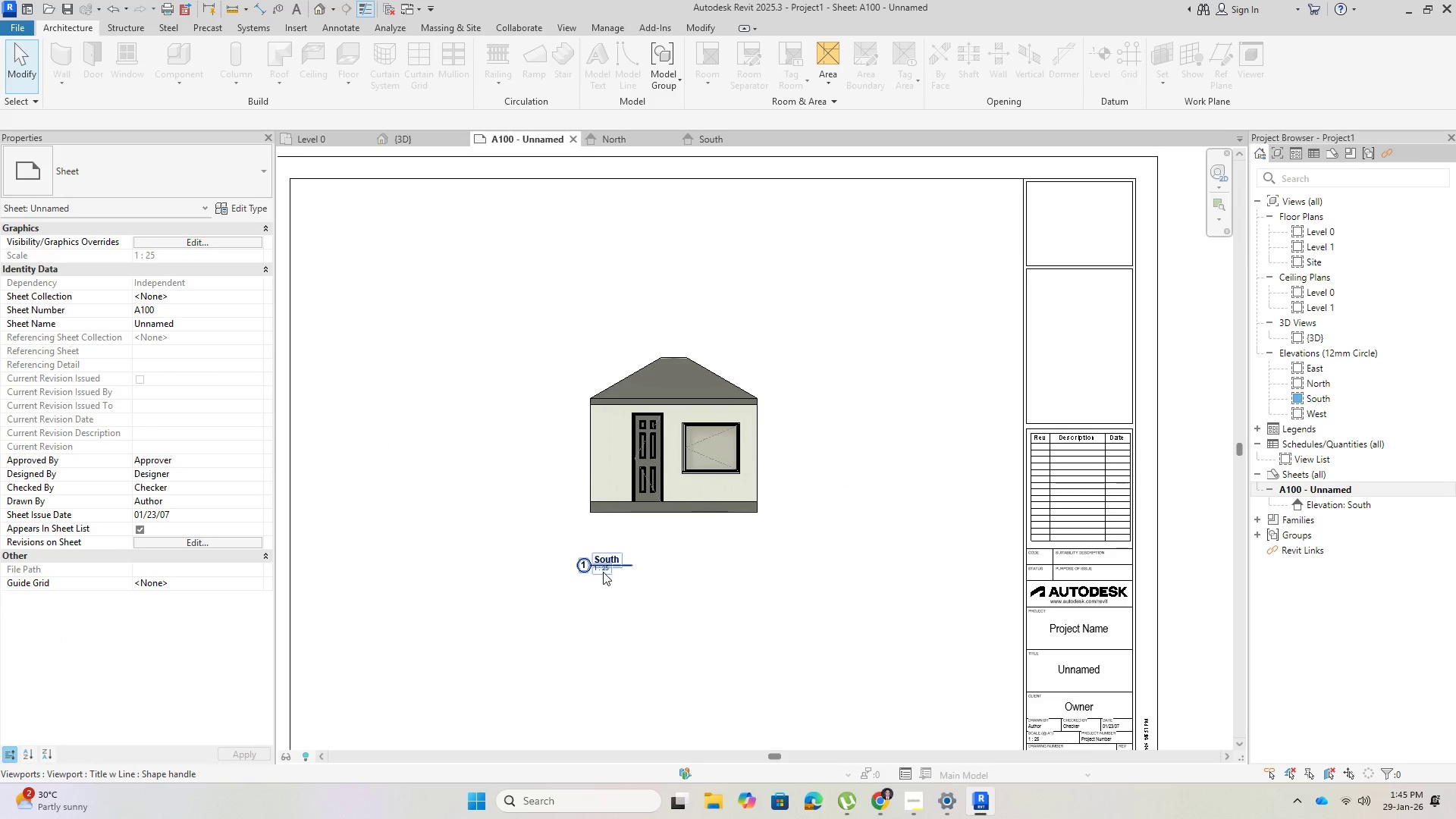 
left_click([602, 572])
 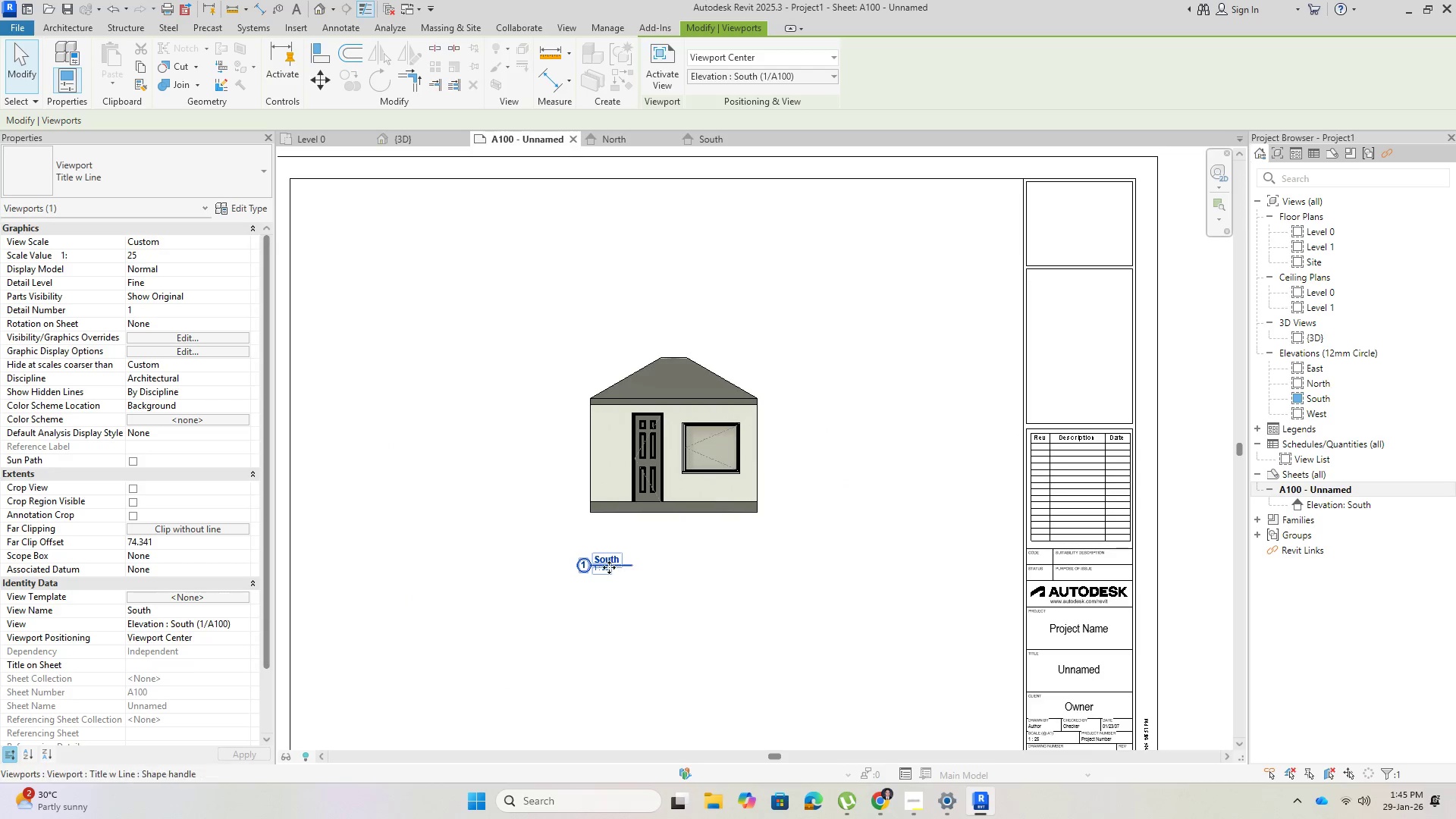 
double_click([604, 570])
 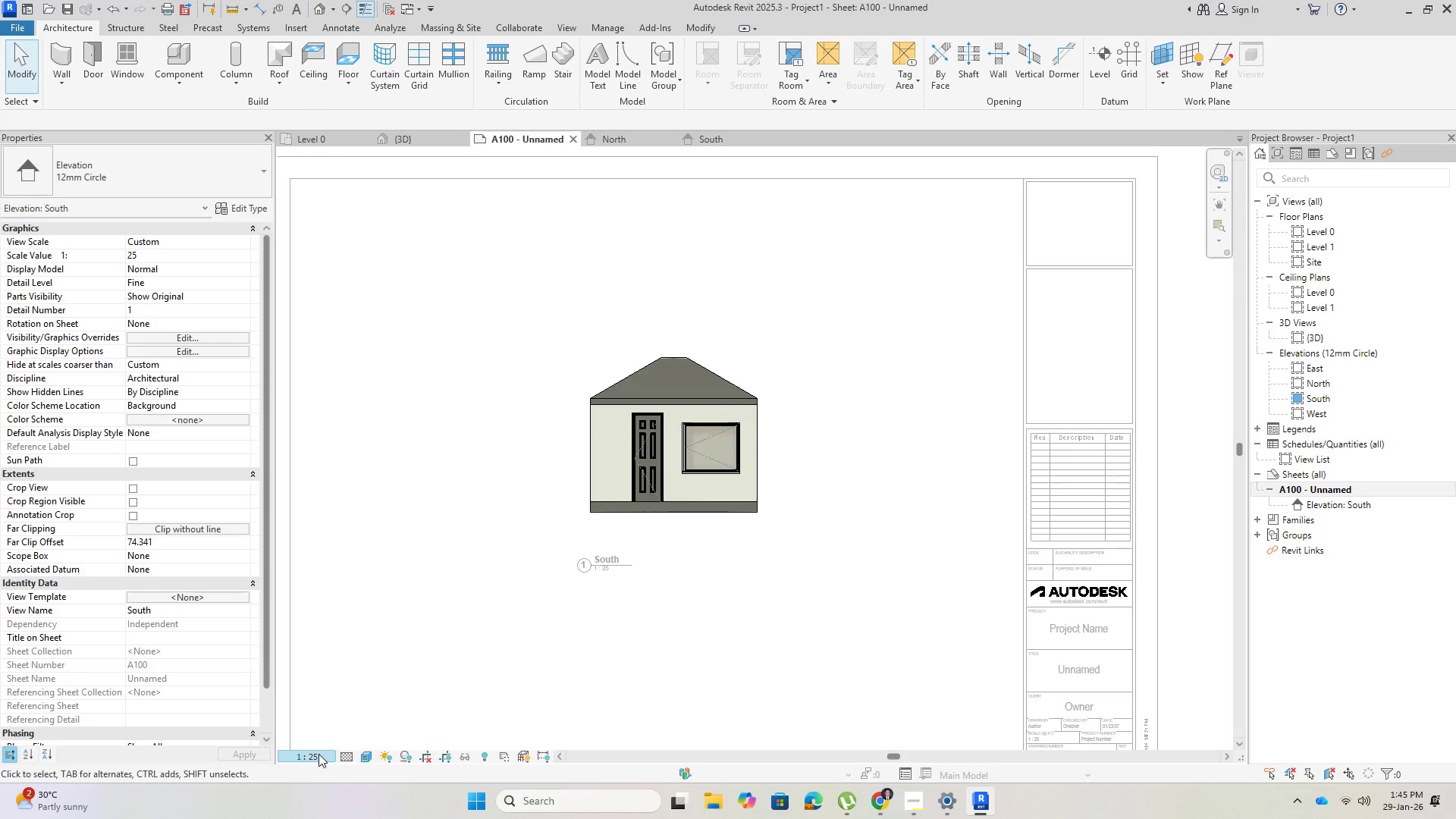 
left_click([318, 753])
 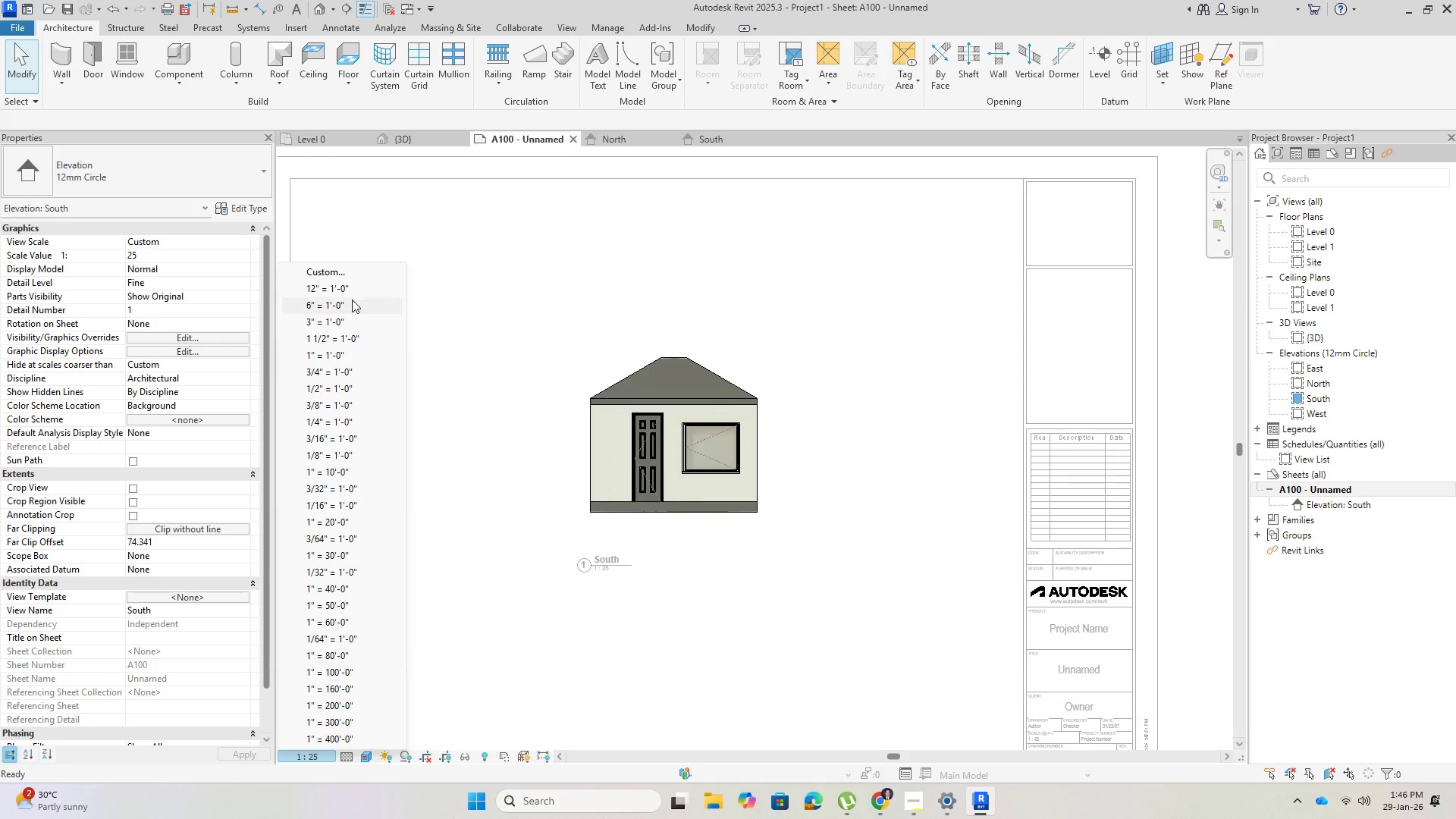 
left_click([346, 268])
 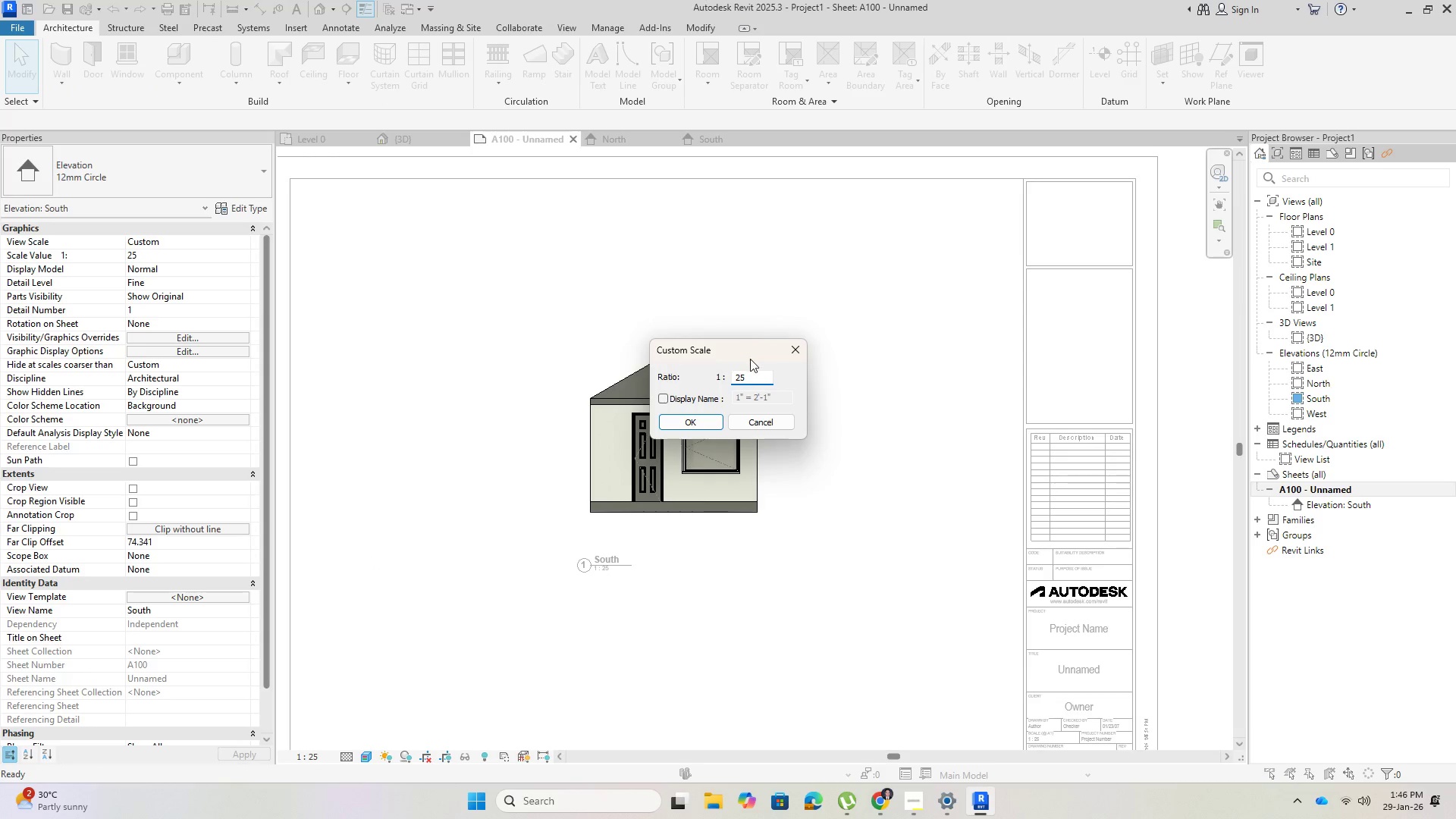 
left_click([751, 375])
 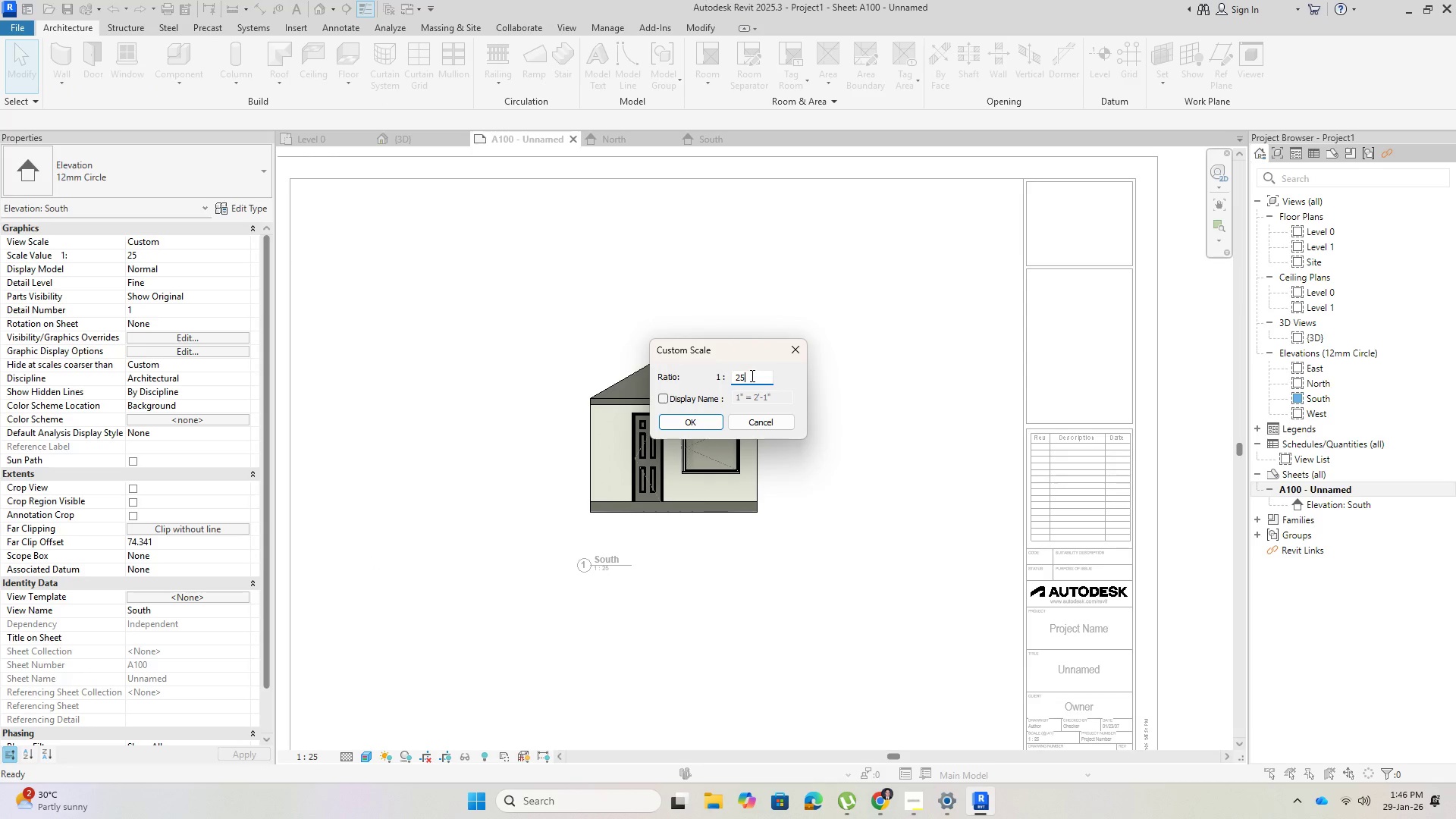 
key(Backspace)
 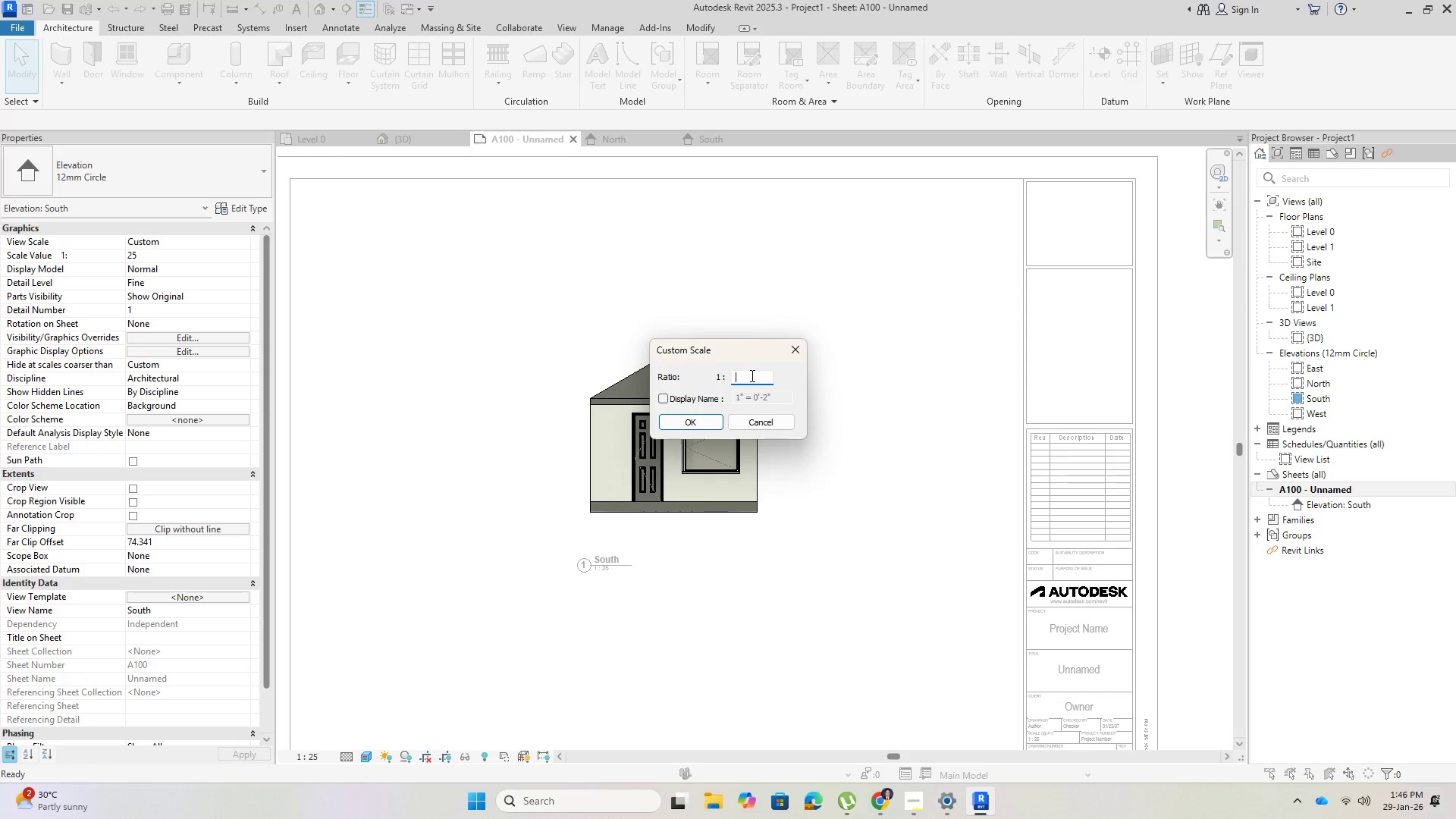 
key(Backspace)
 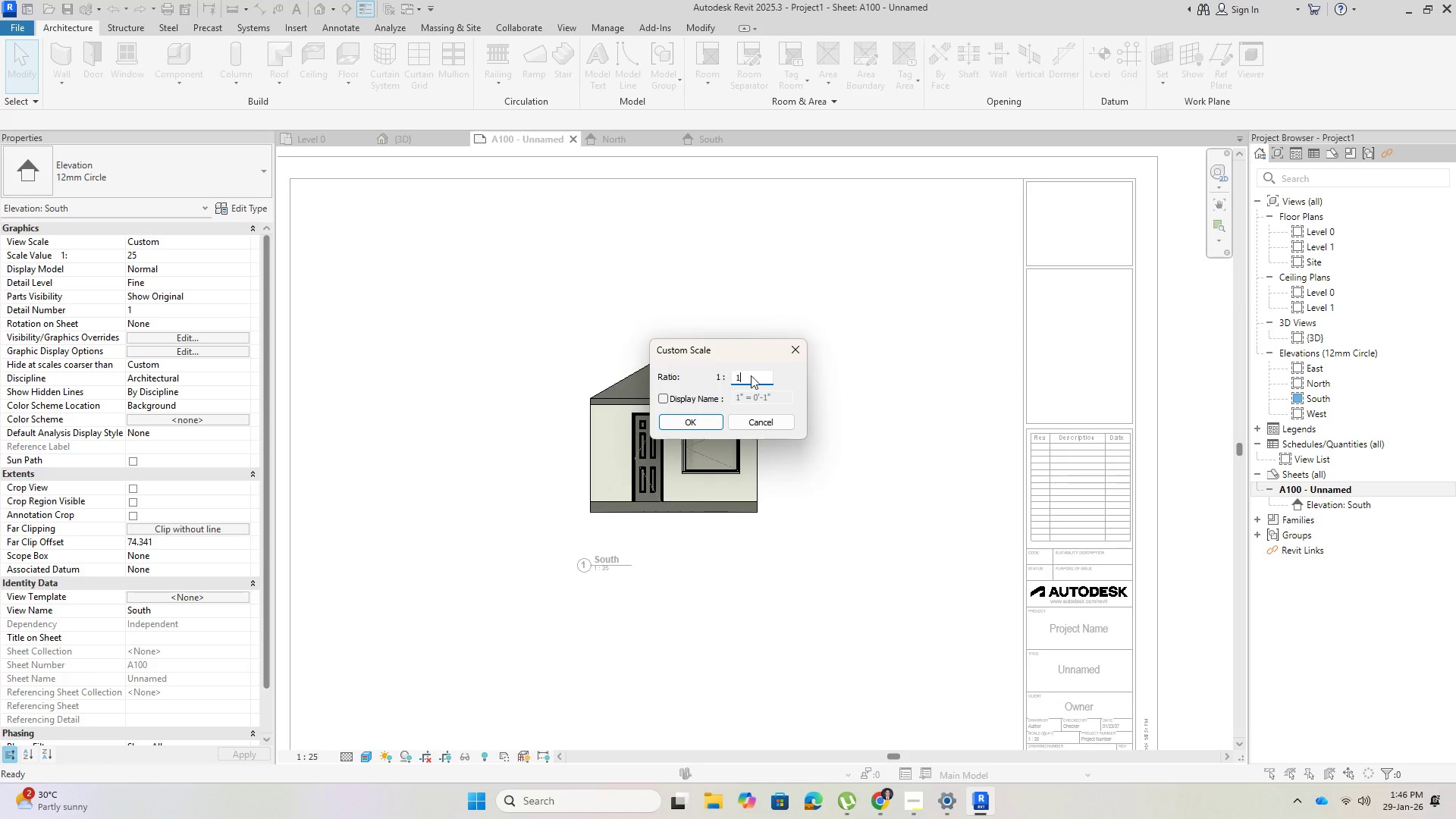 
key(Numpad1)
 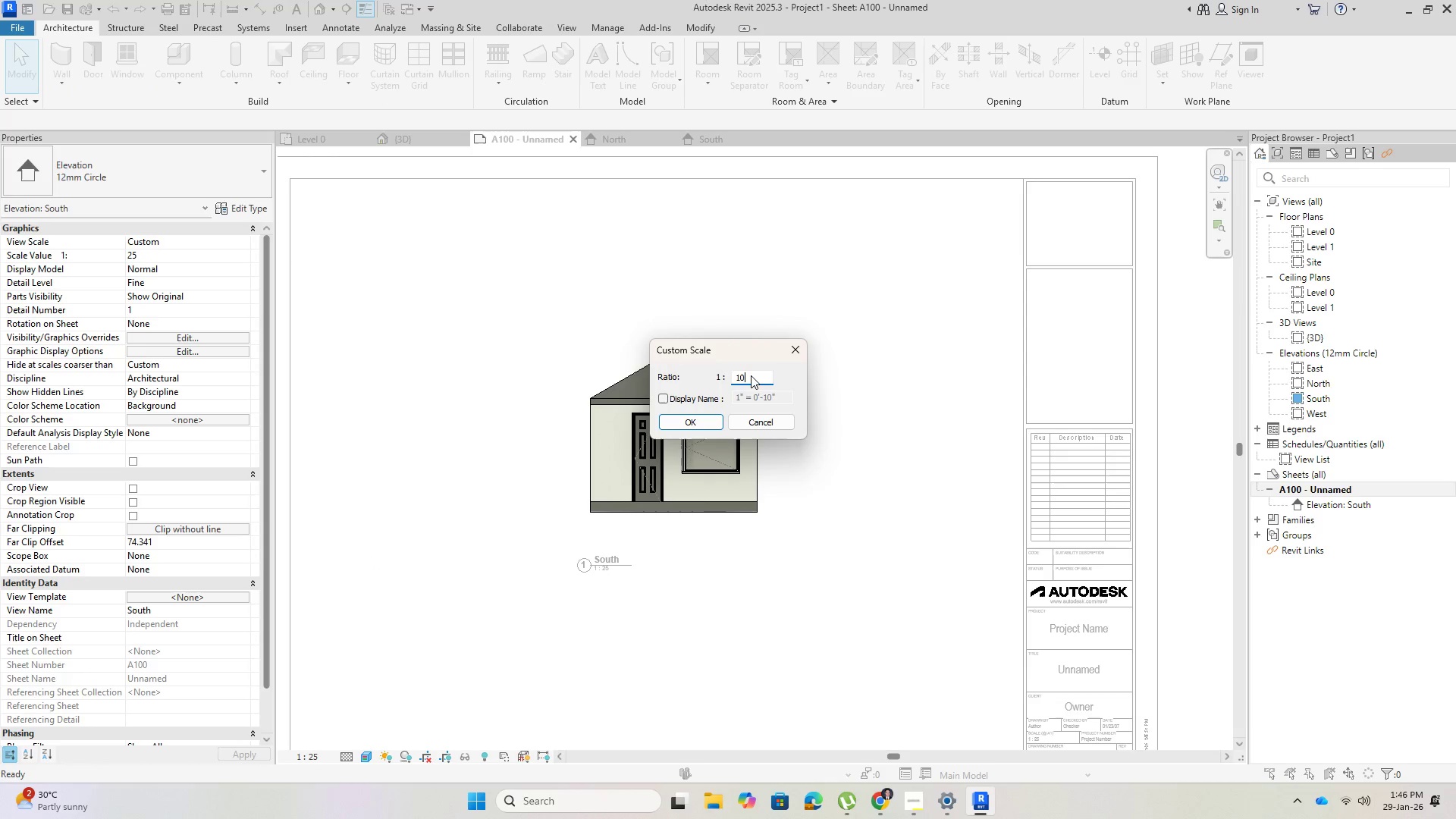 
key(Numpad0)
 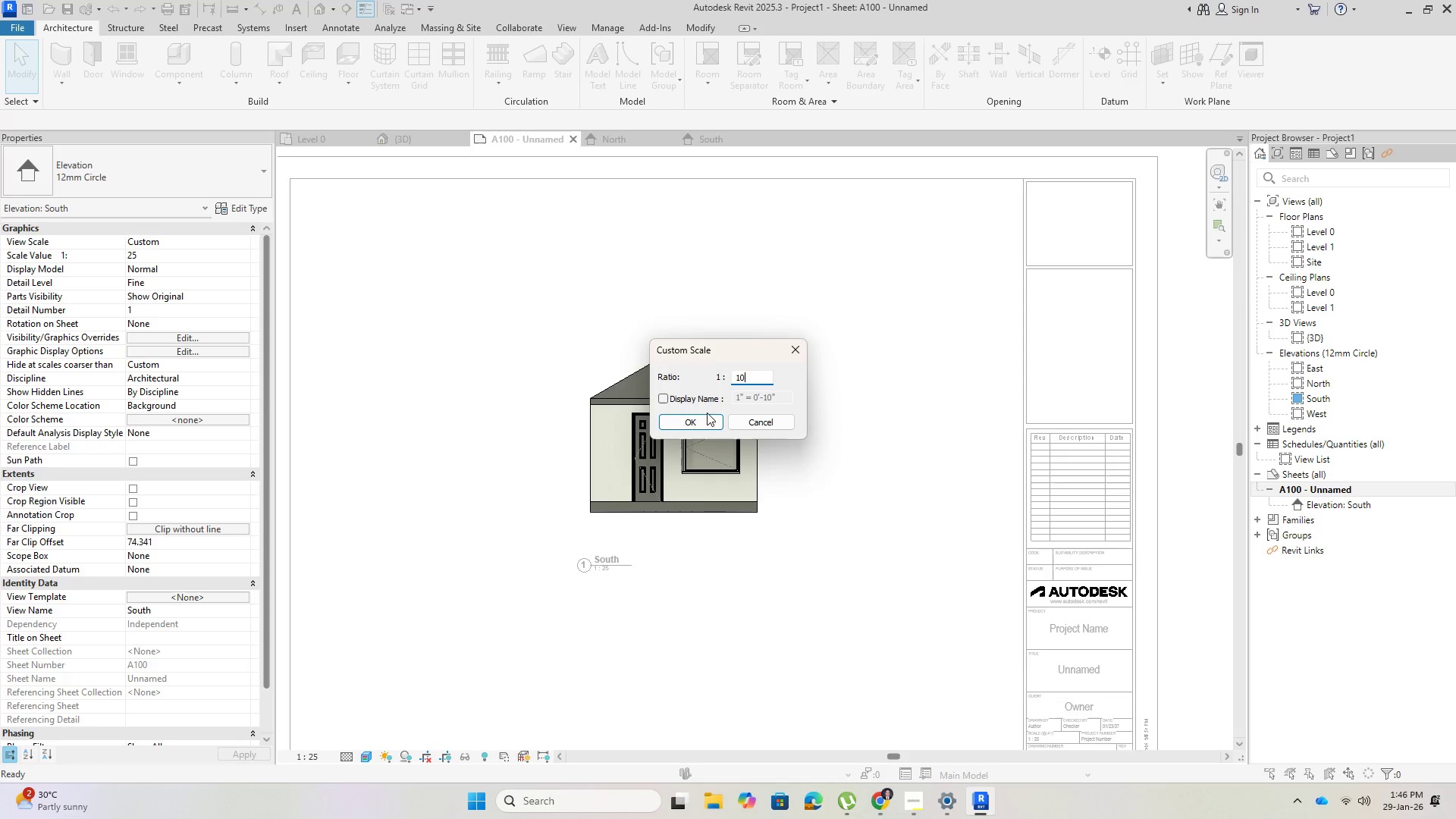 
double_click([707, 422])
 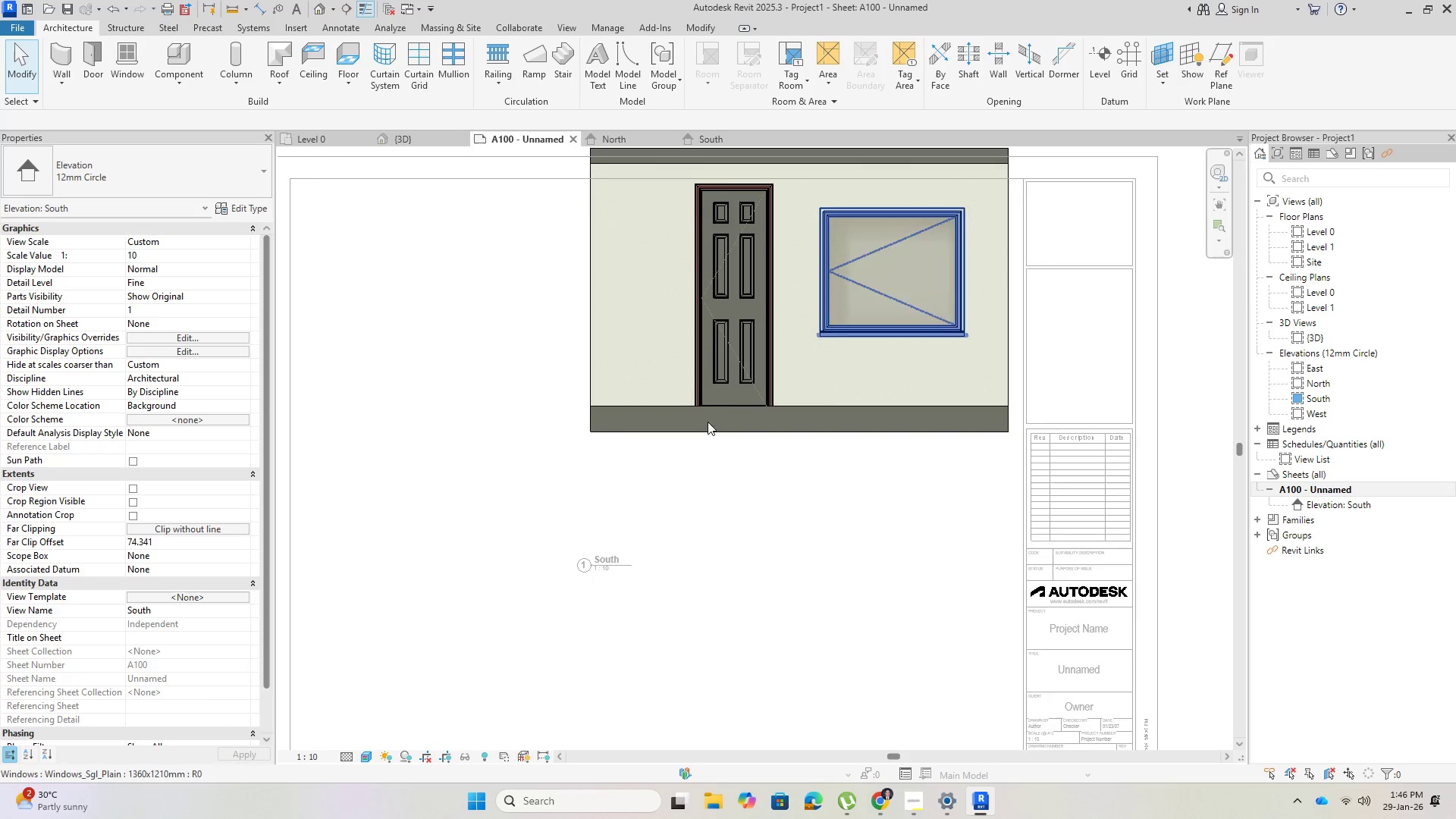 
scroll: coordinate [729, 405], scroll_direction: down, amount: 3.0
 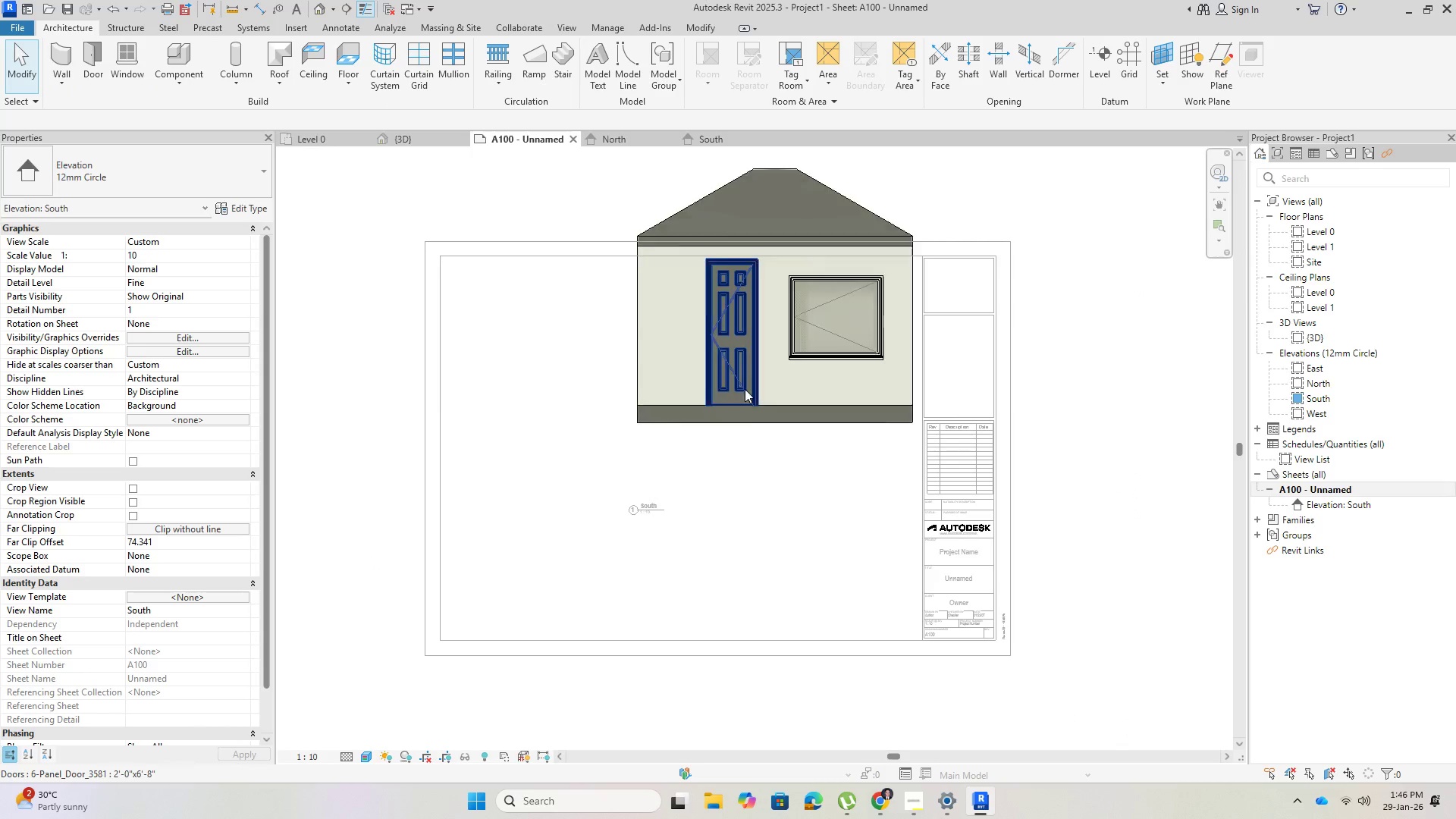 
left_click([745, 400])
 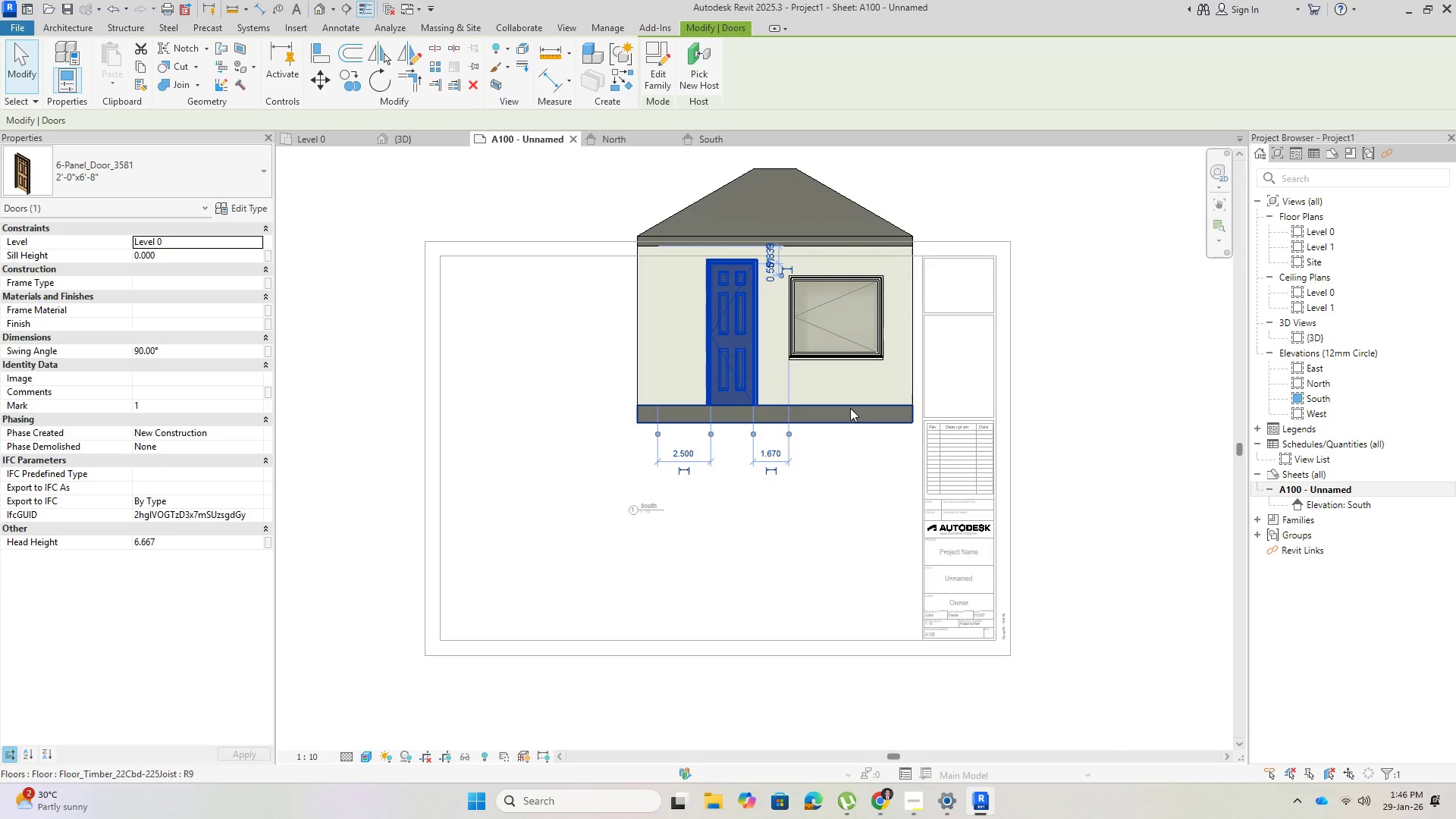 
left_click([826, 513])
 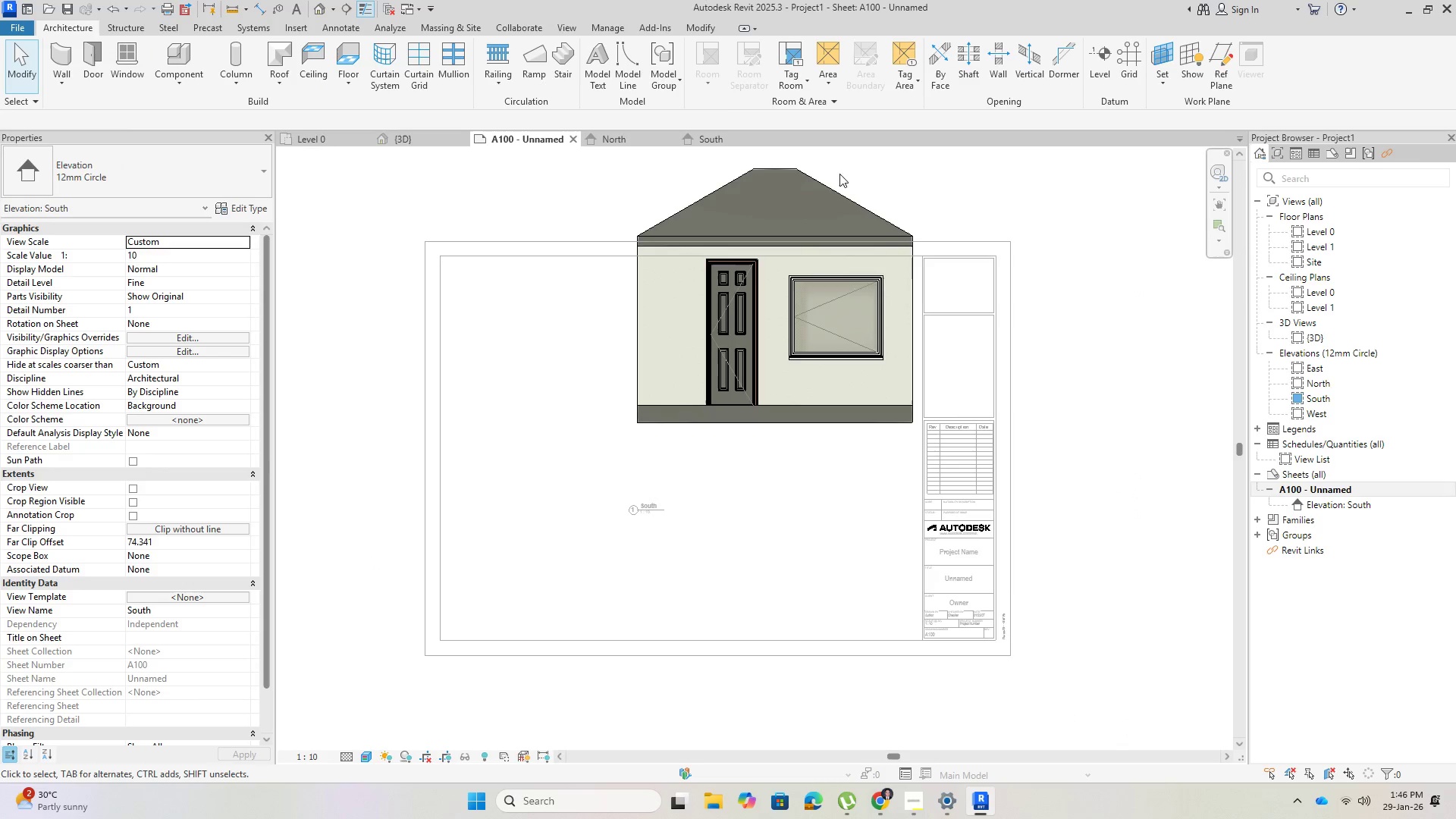 
left_click([842, 164])
 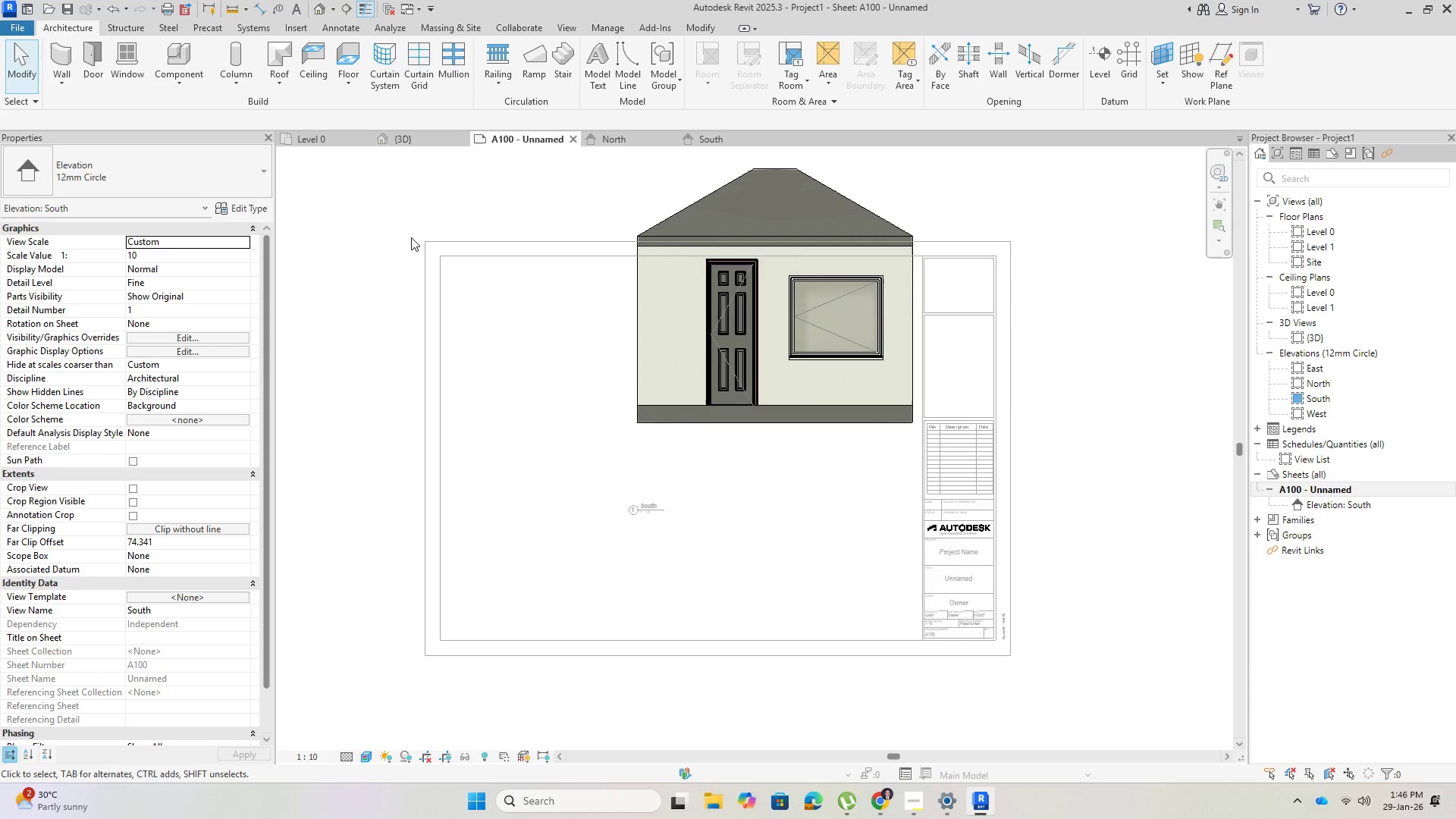 
double_click([404, 225])
 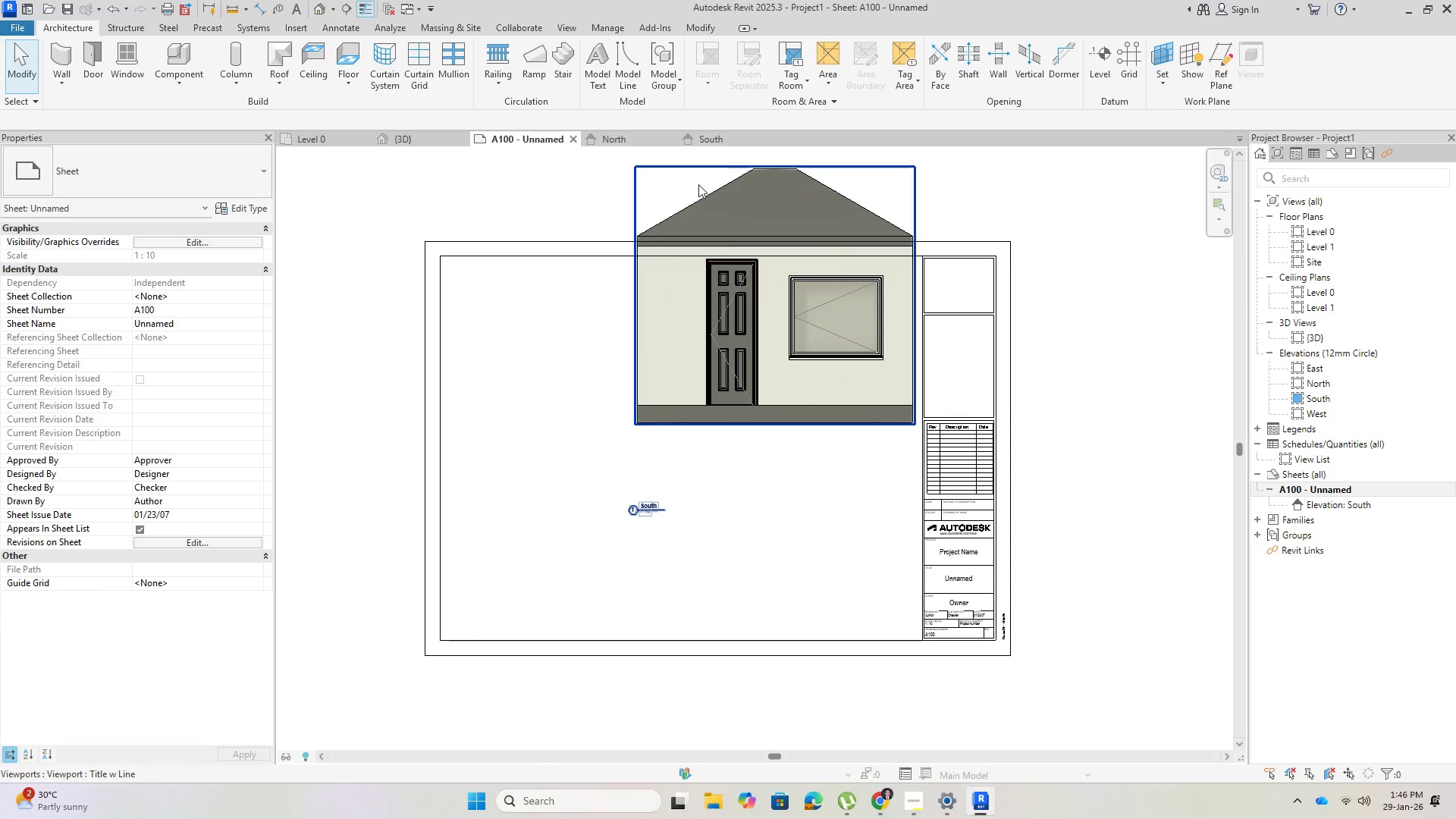 
left_click_drag(start_coordinate=[698, 171], to_coordinate=[629, 282])
 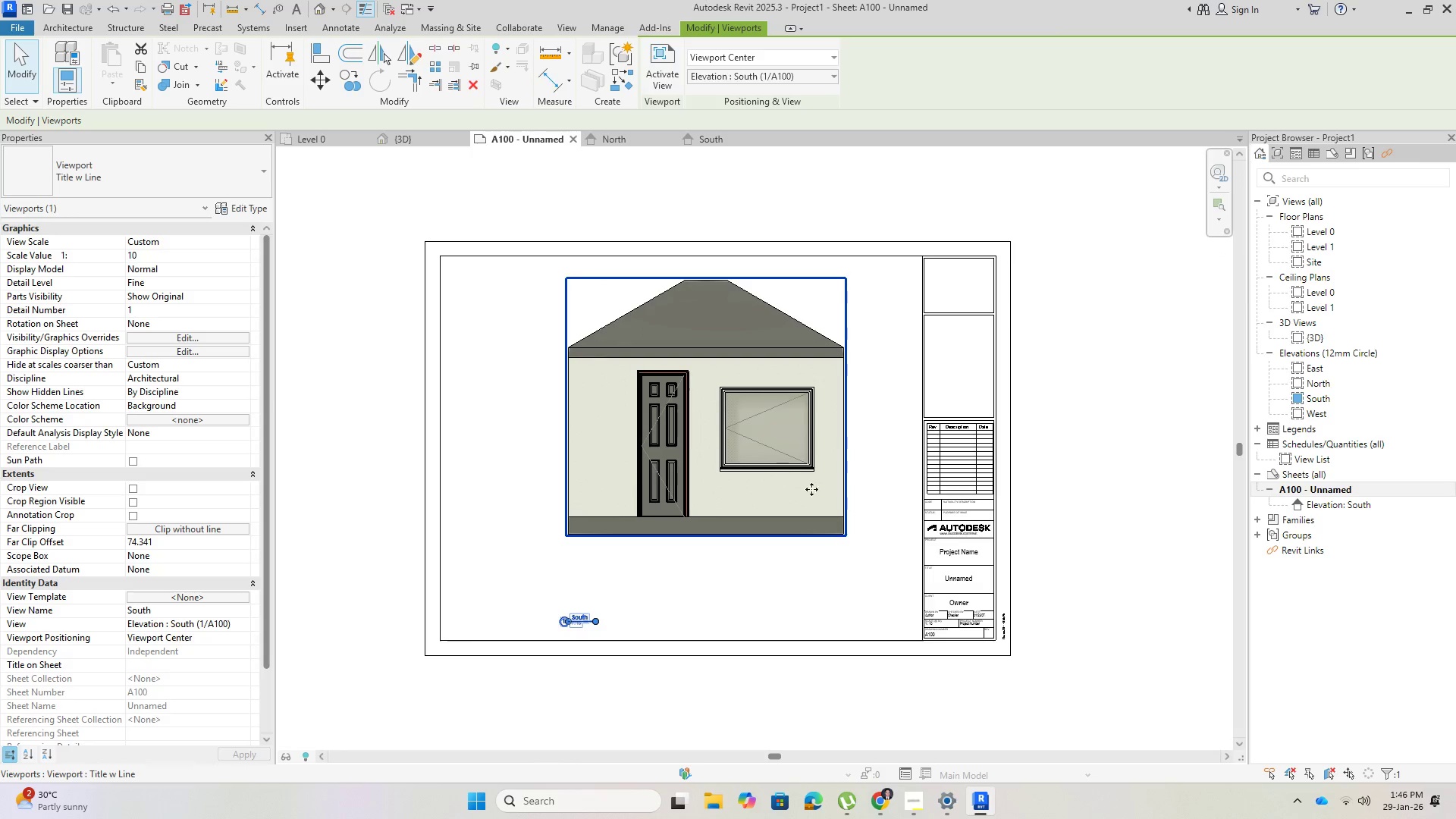 
key(Escape)
 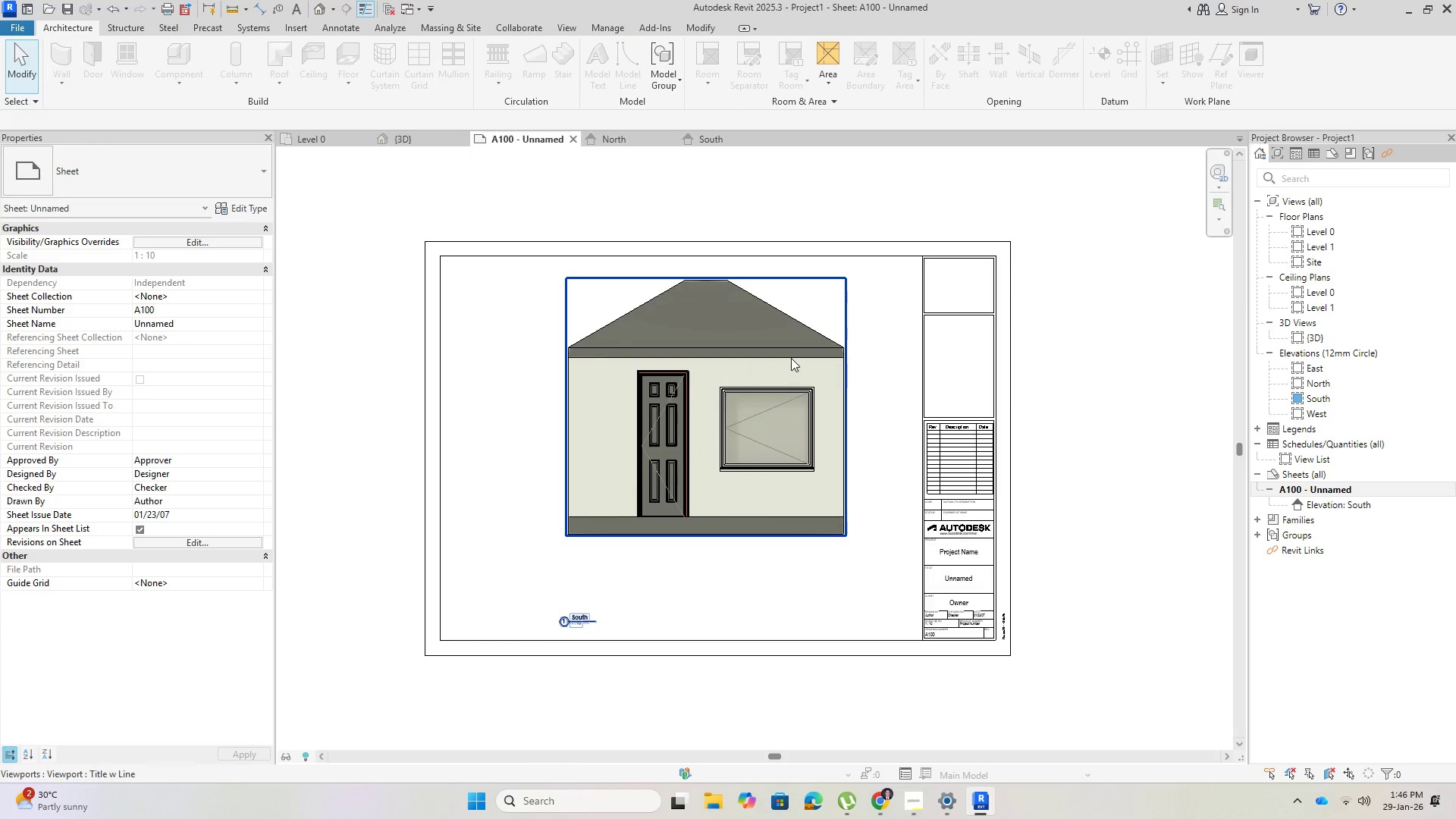 
key(Escape)
 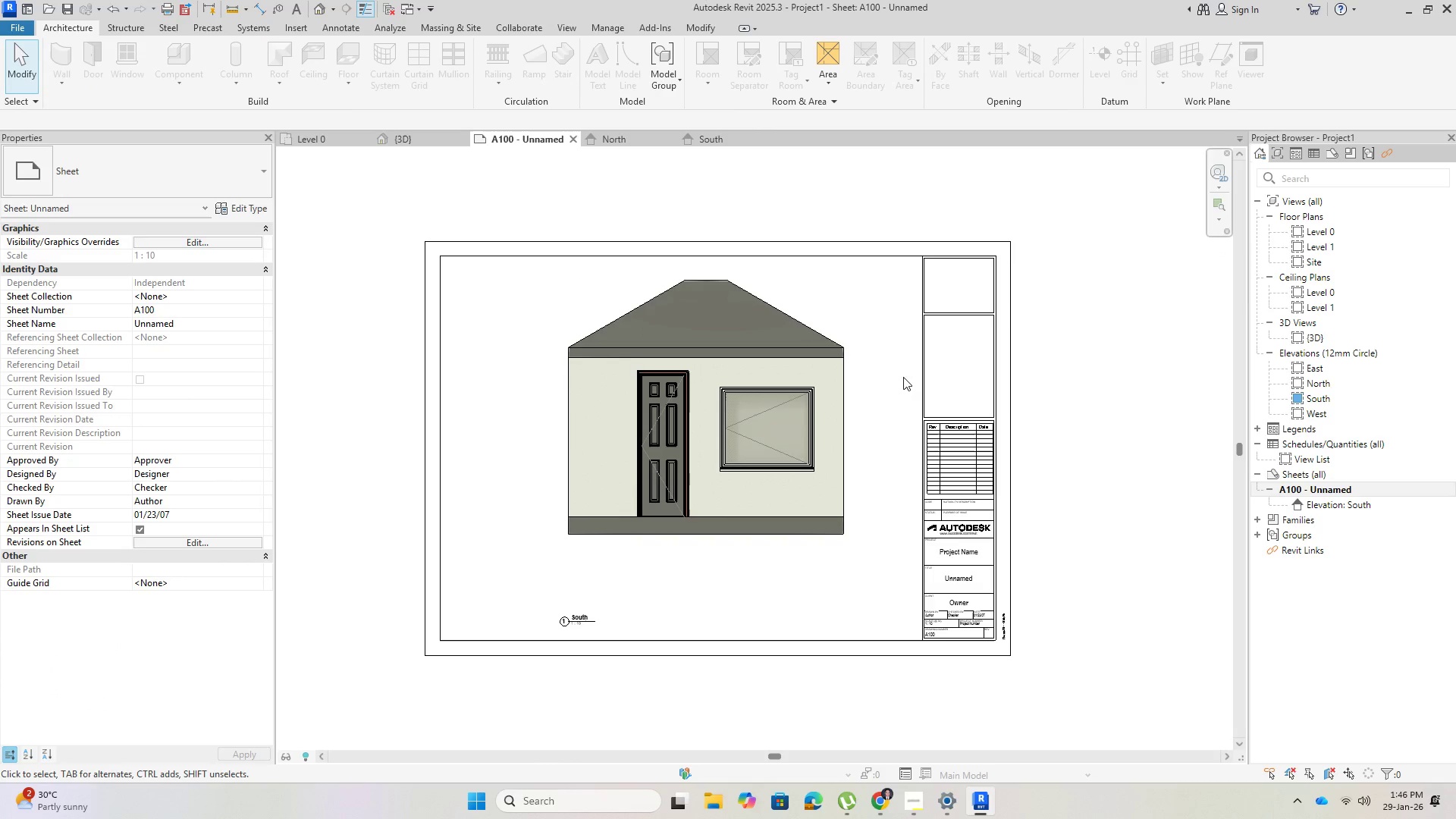 
key(Escape)
 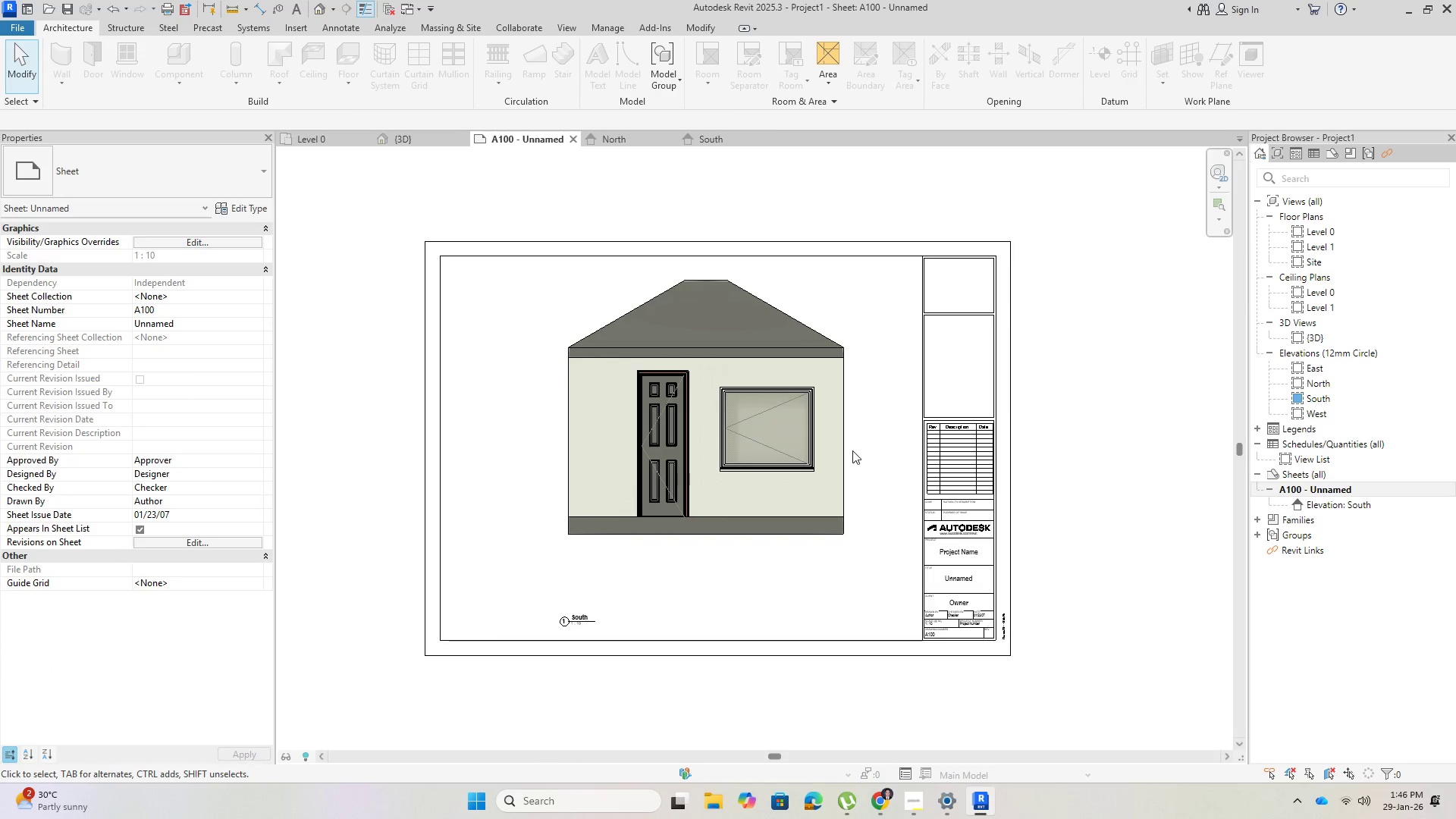 
scroll: coordinate [852, 451], scroll_direction: up, amount: 2.0
 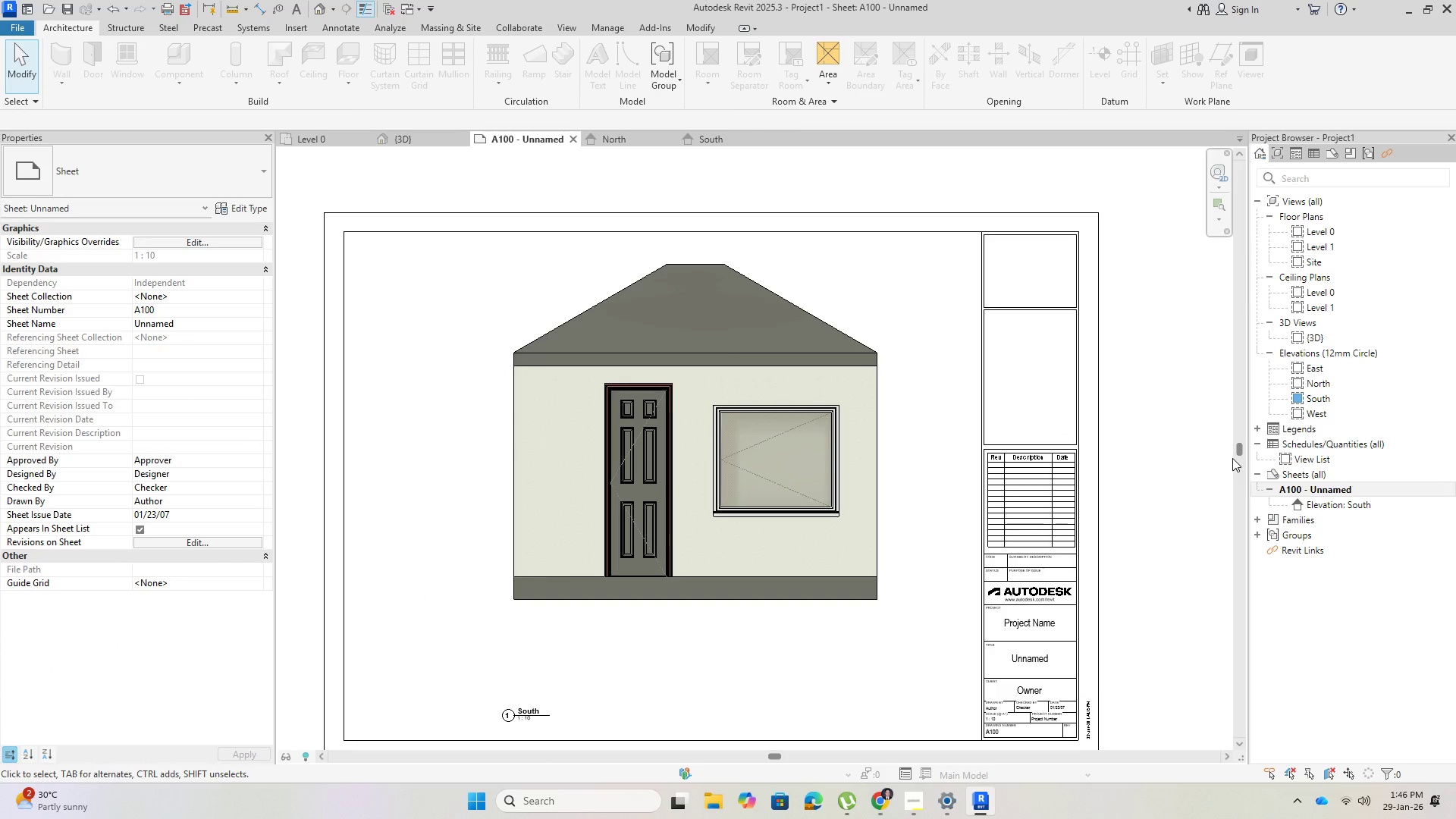 
key(Control+P)
 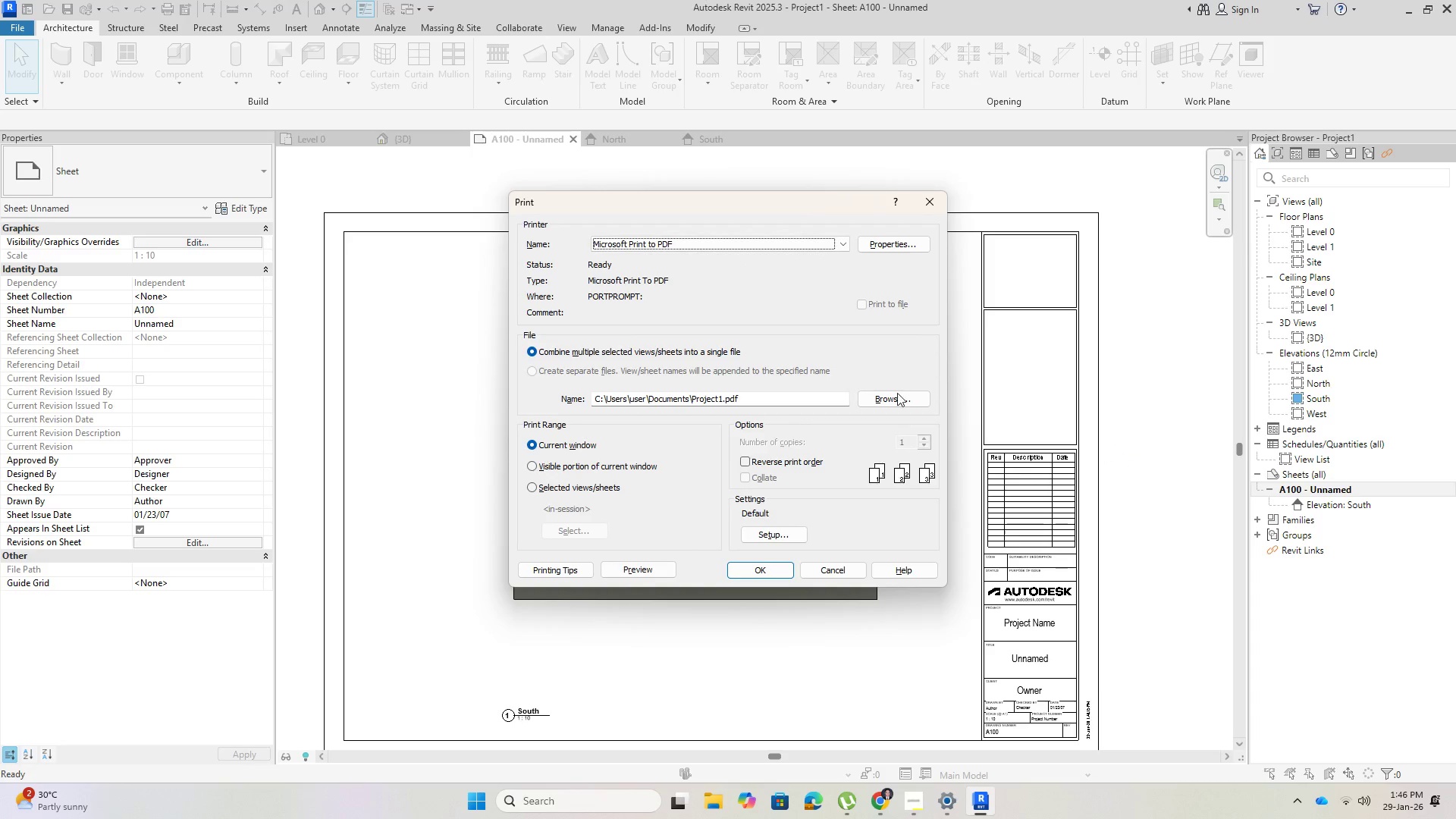 
wait(6.12)
 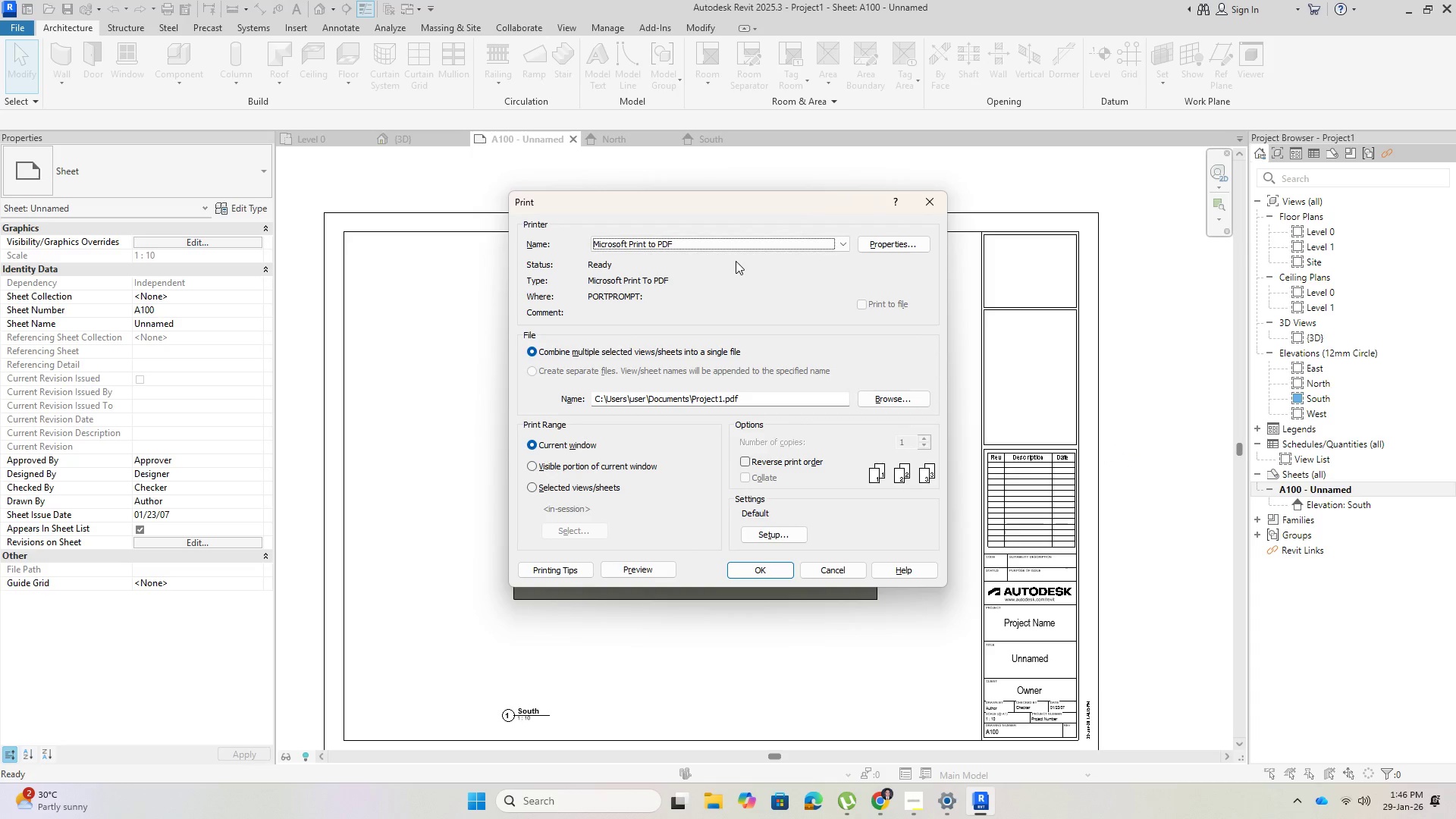 
left_click([926, 199])
 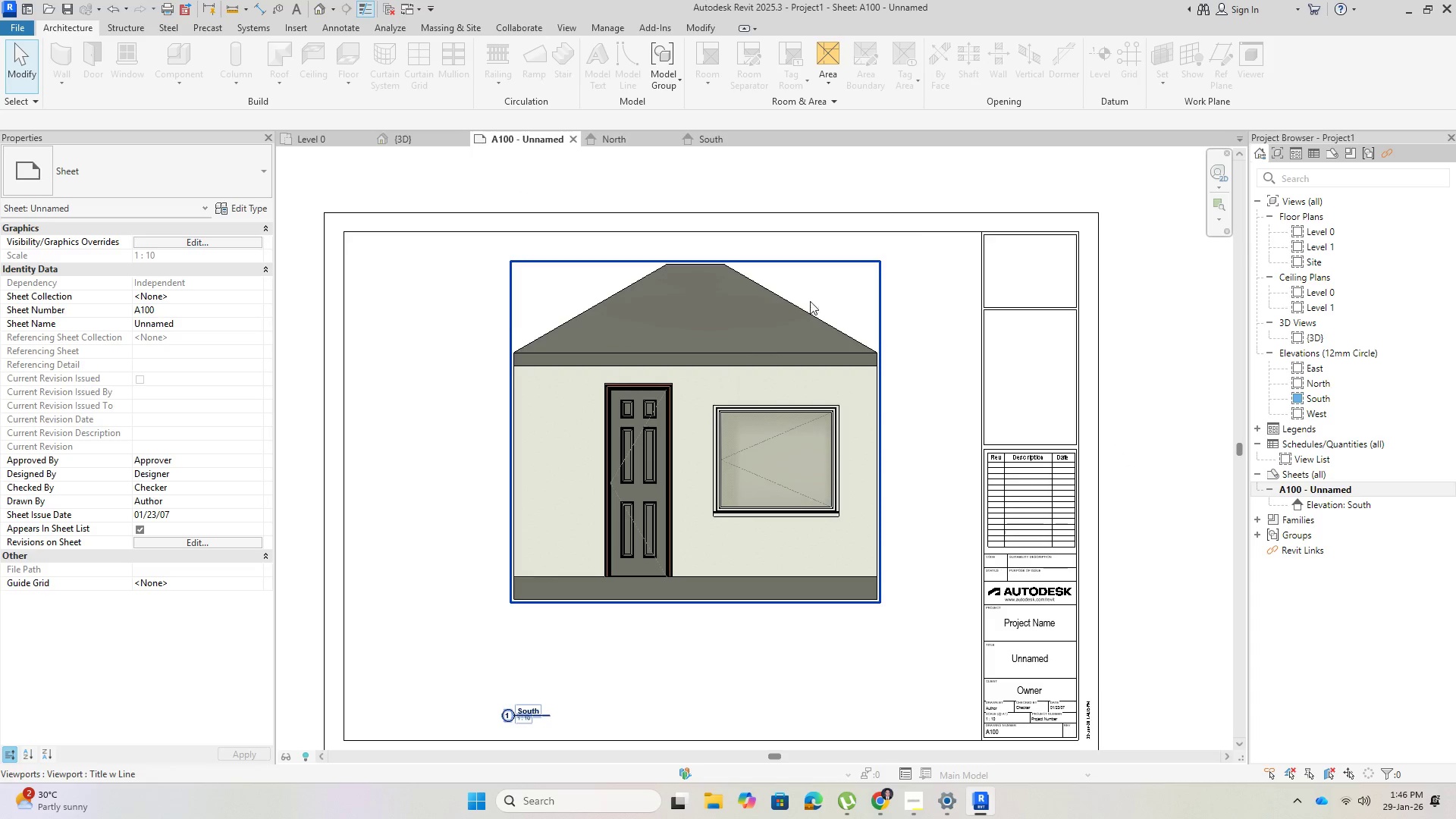 
double_click([949, 183])
 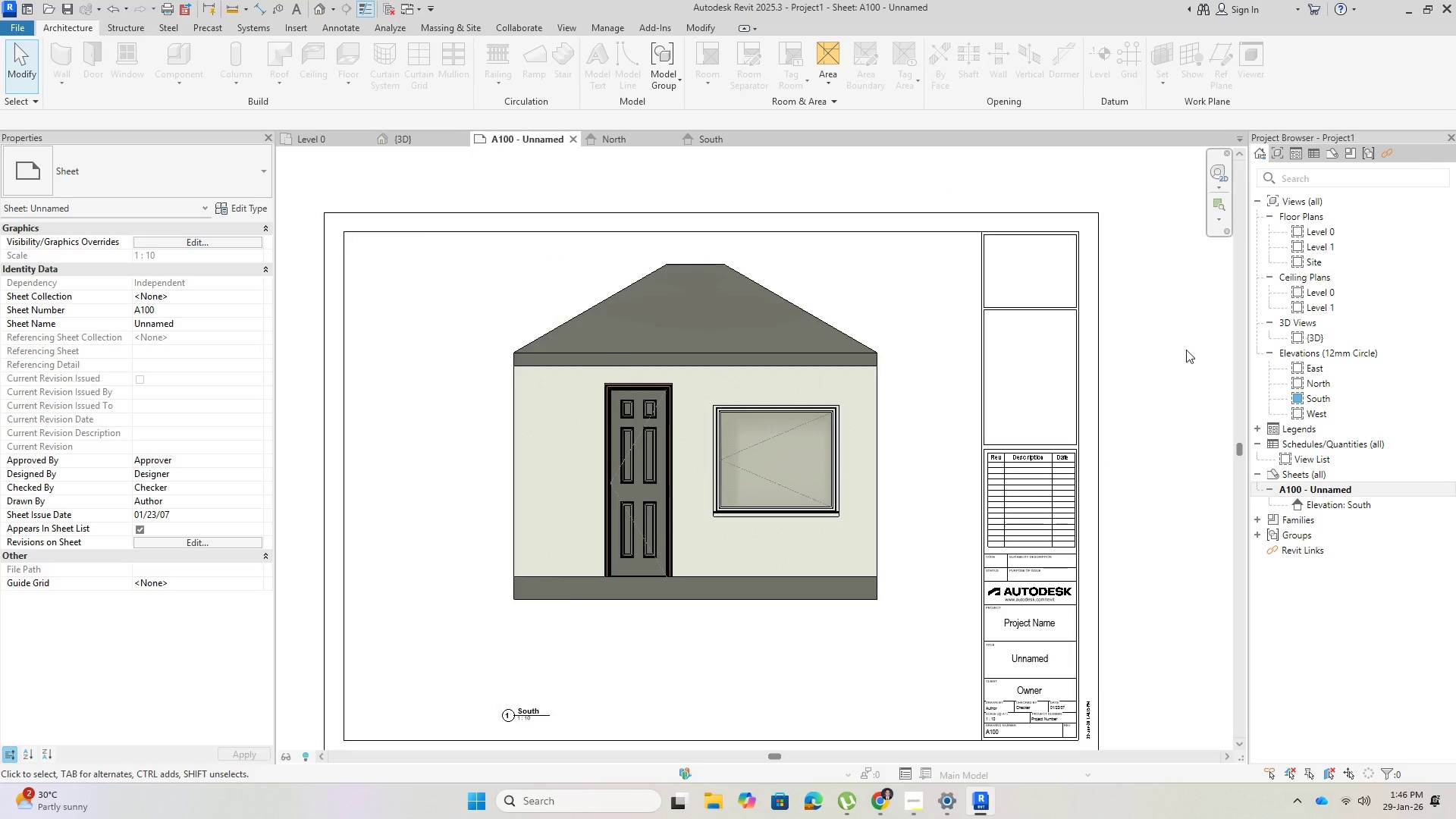 
scroll: coordinate [1027, 294], scroll_direction: down, amount: 2.0
 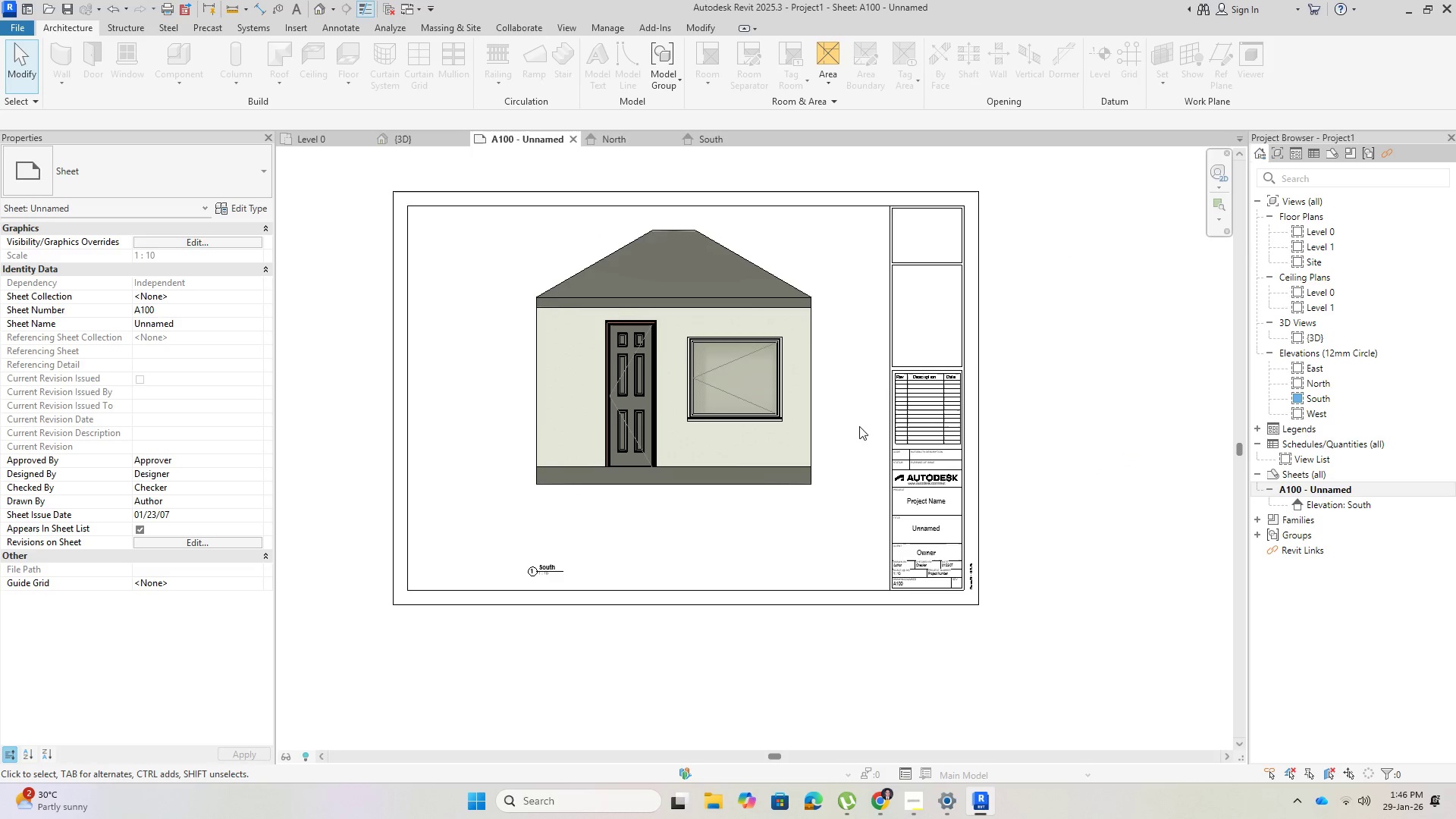 
key(Escape)
 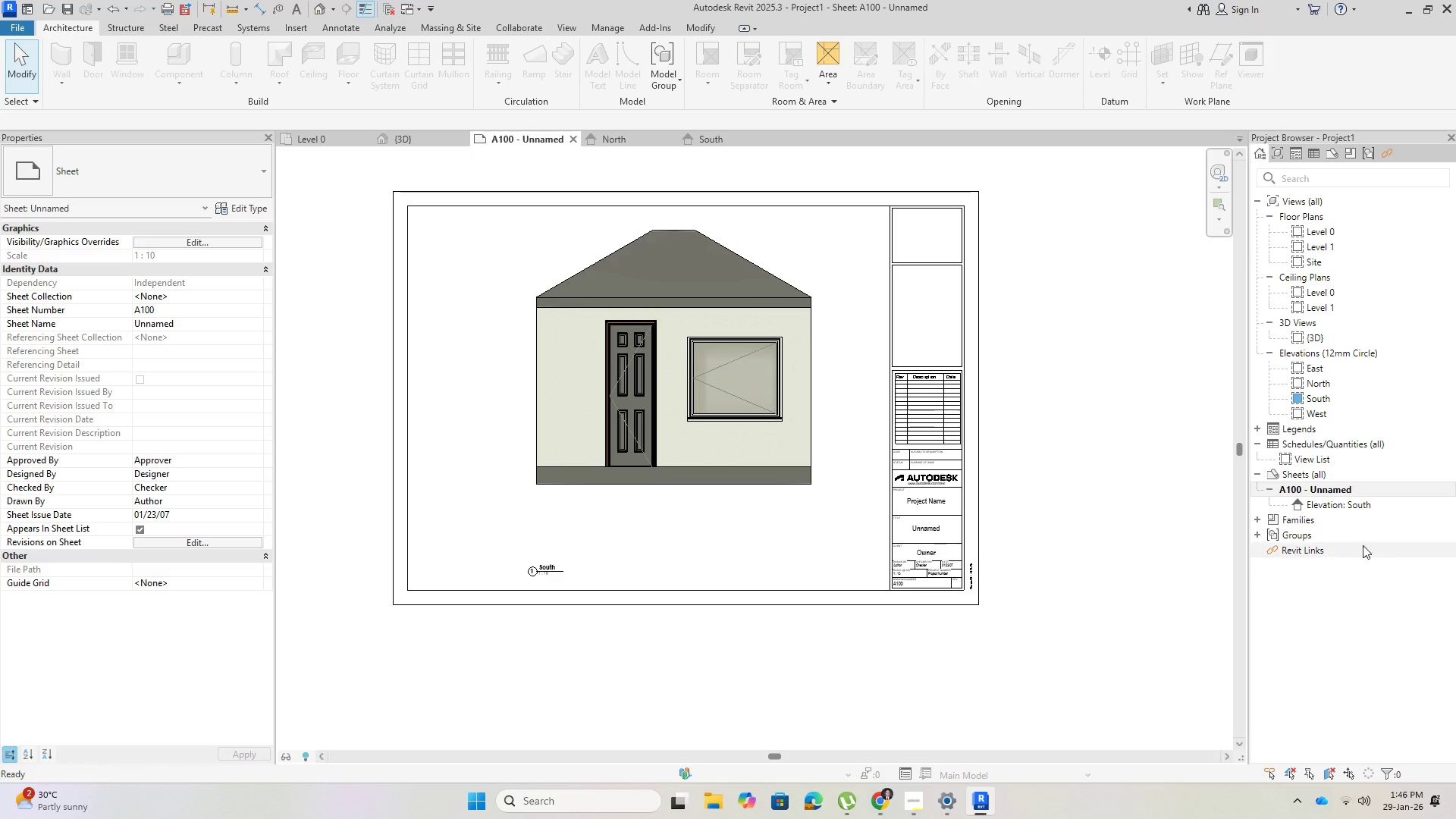 
key(Escape)
 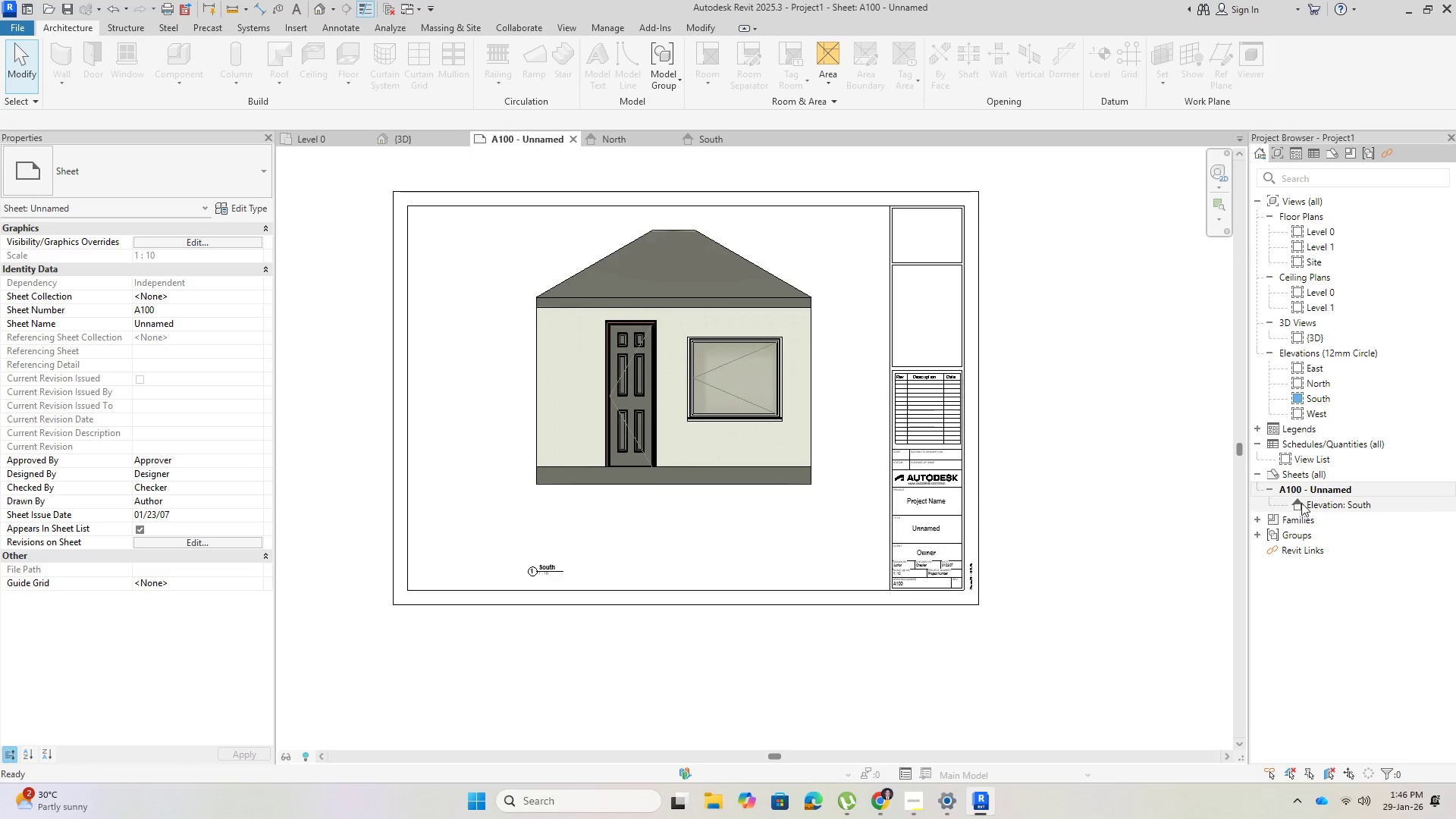 
mouse_move([1286, 480])
 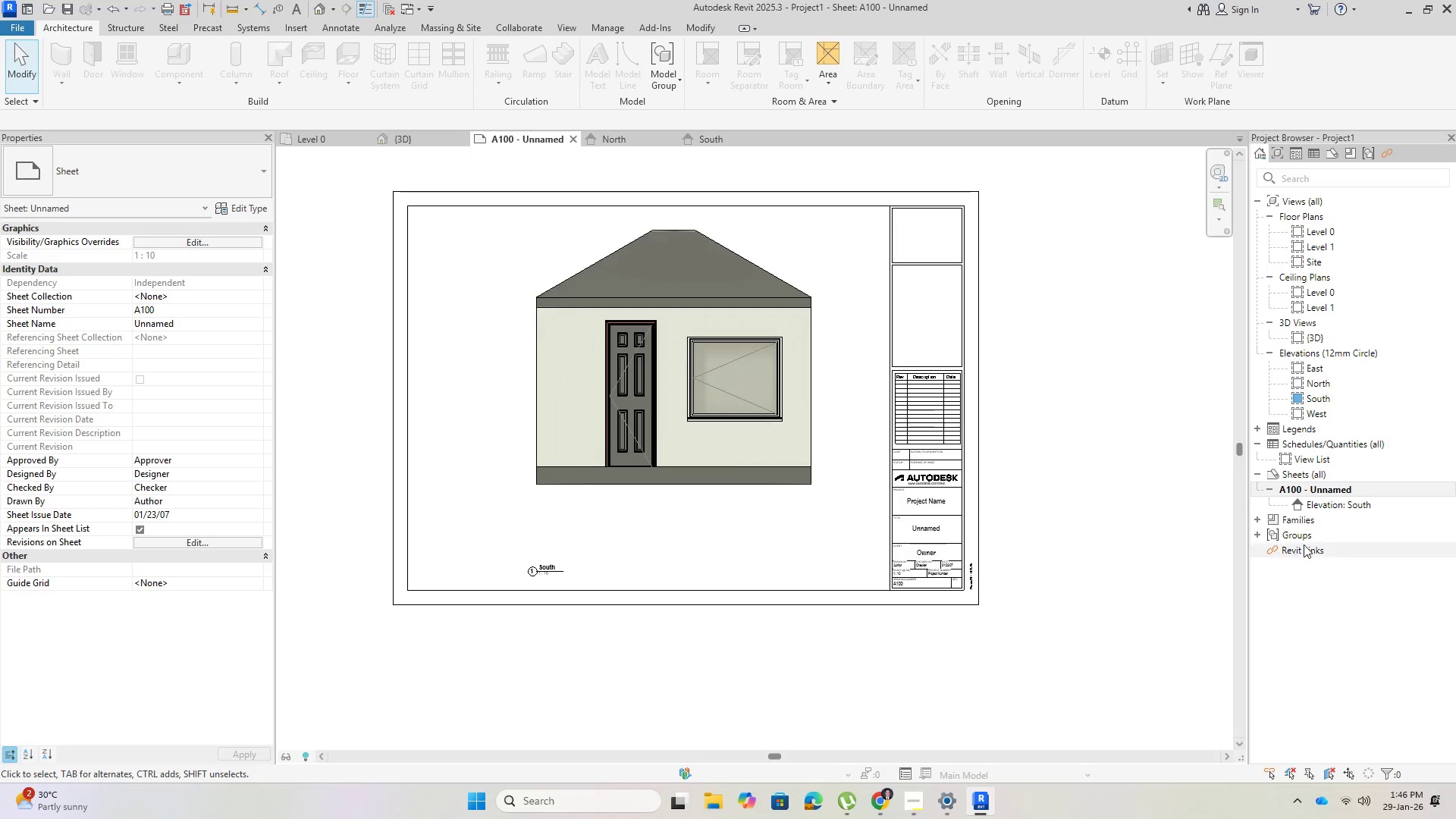 
key(Escape)
 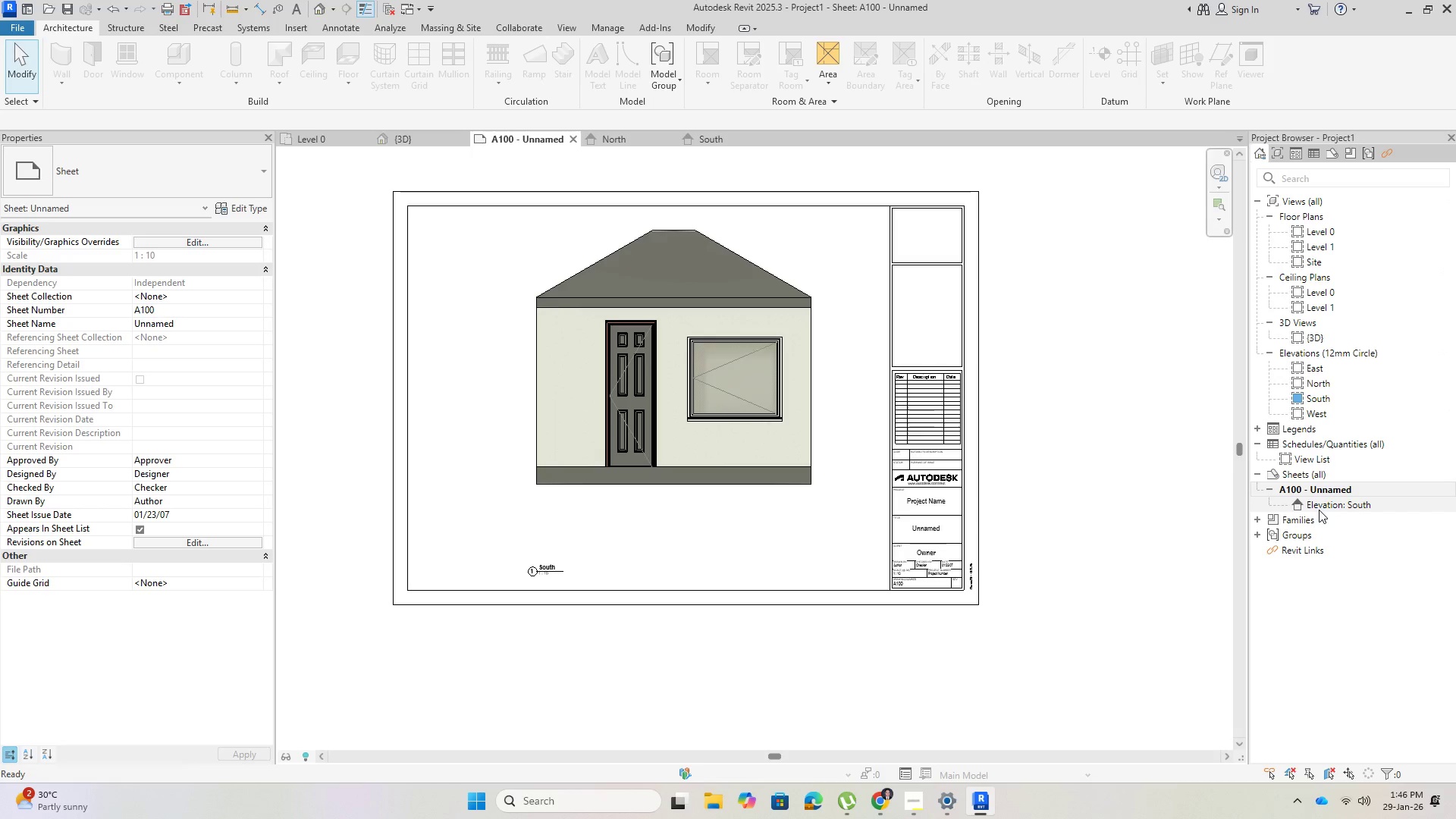 
left_click([1319, 508])
 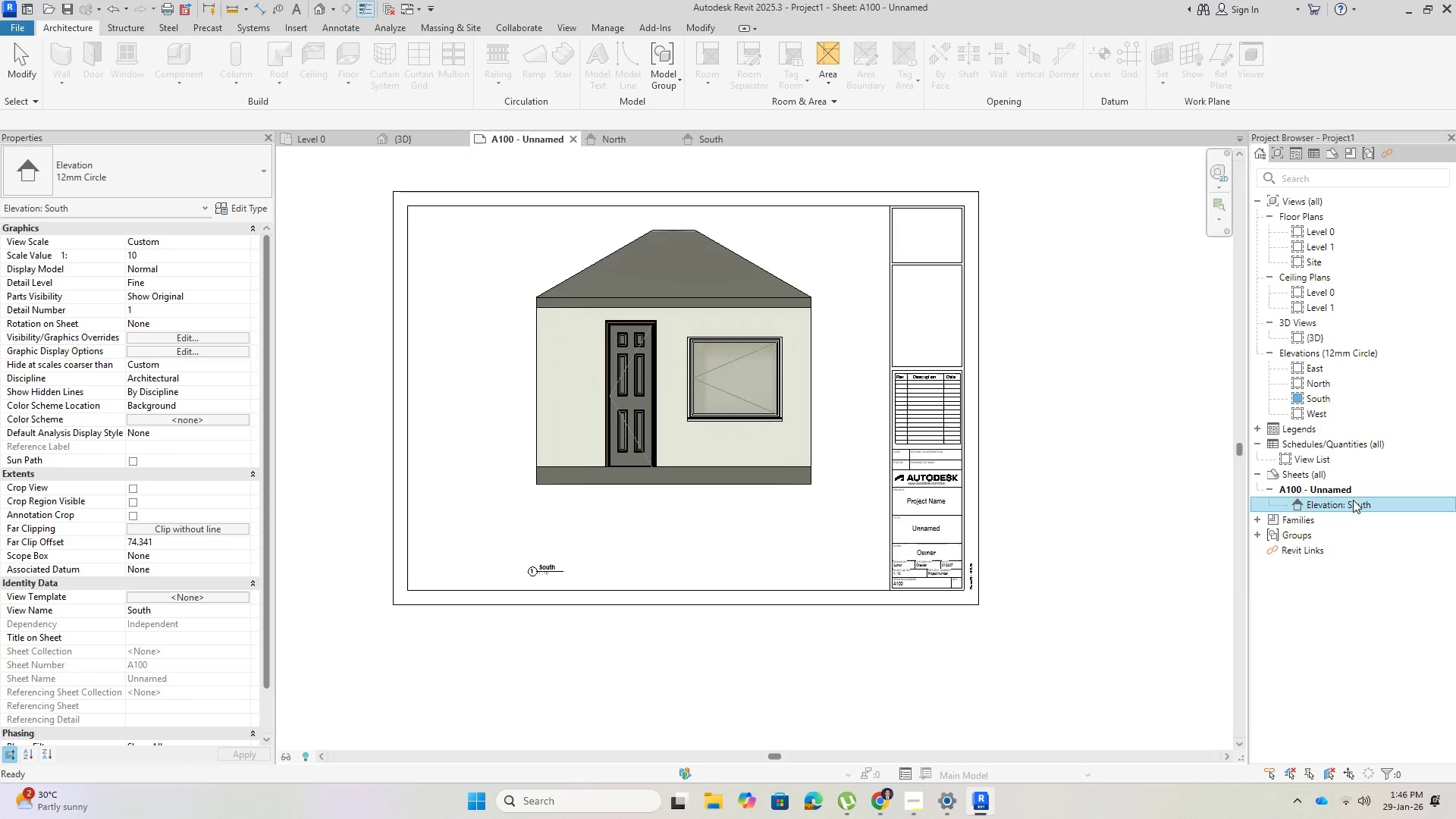 
key(Escape)